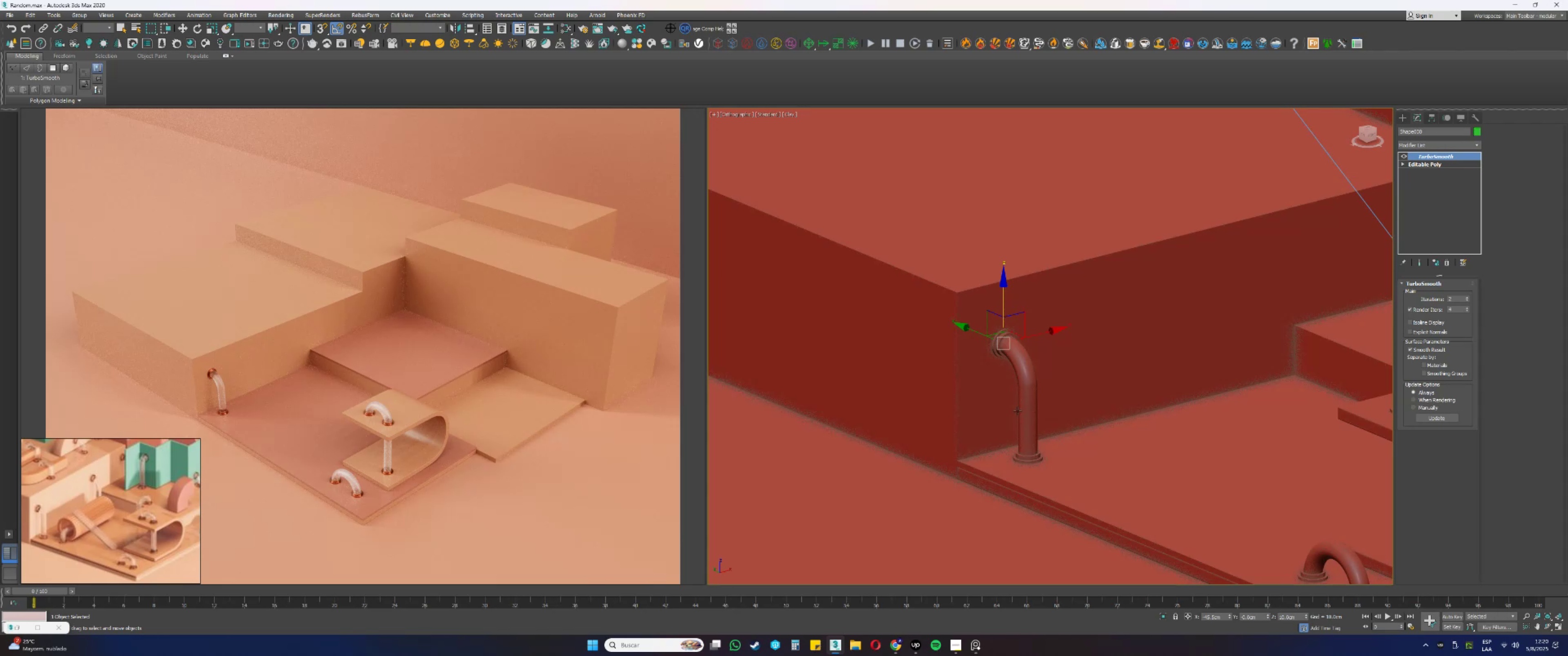 
key(Alt+AltLeft)
 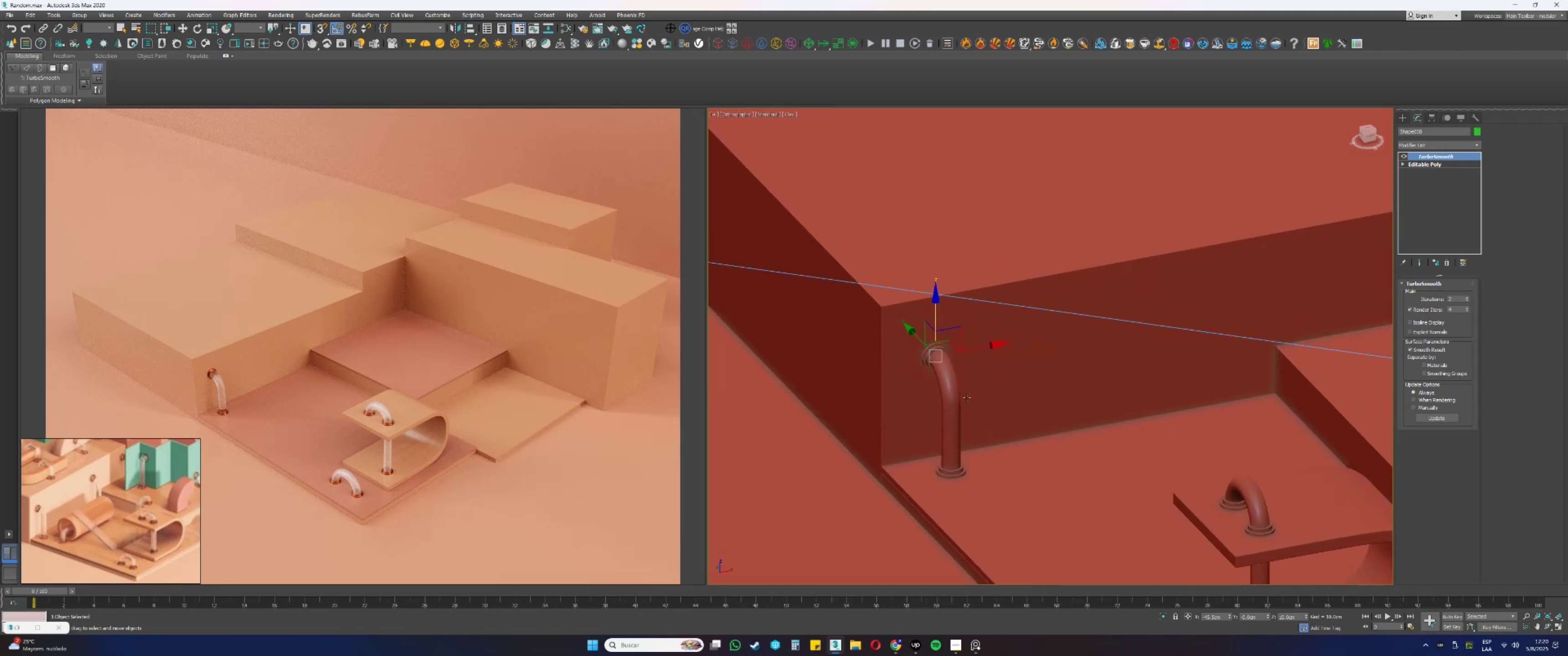 
key(Alt+AltLeft)
 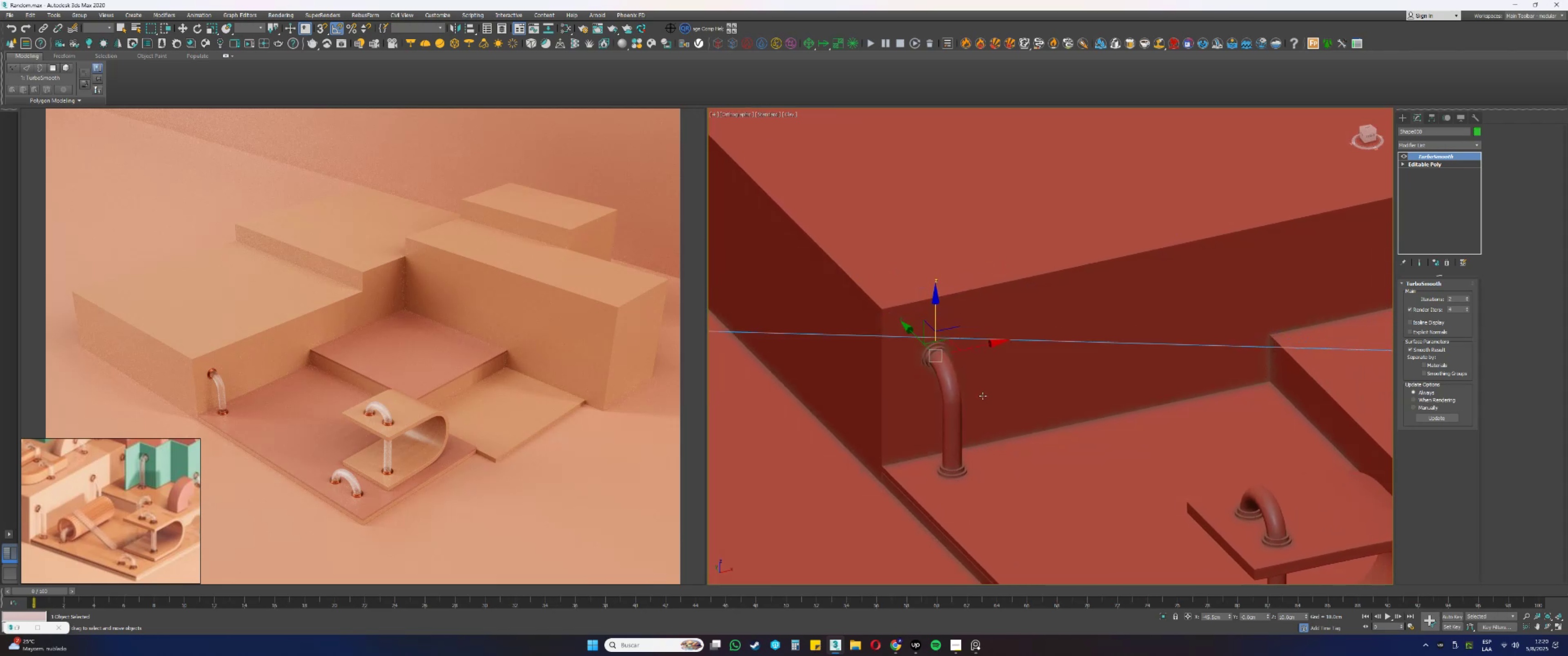 
scroll: coordinate [951, 447], scroll_direction: up, amount: 1.0
 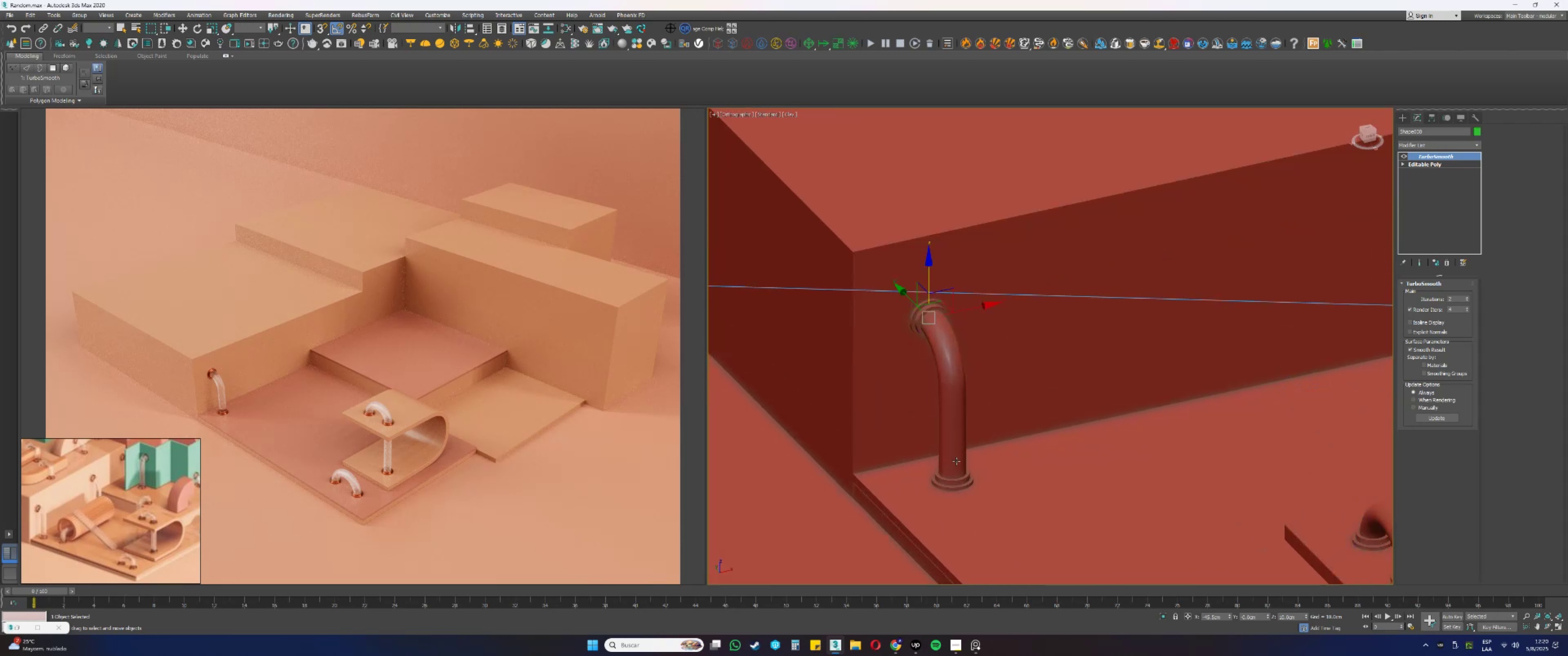 
key(F4)
 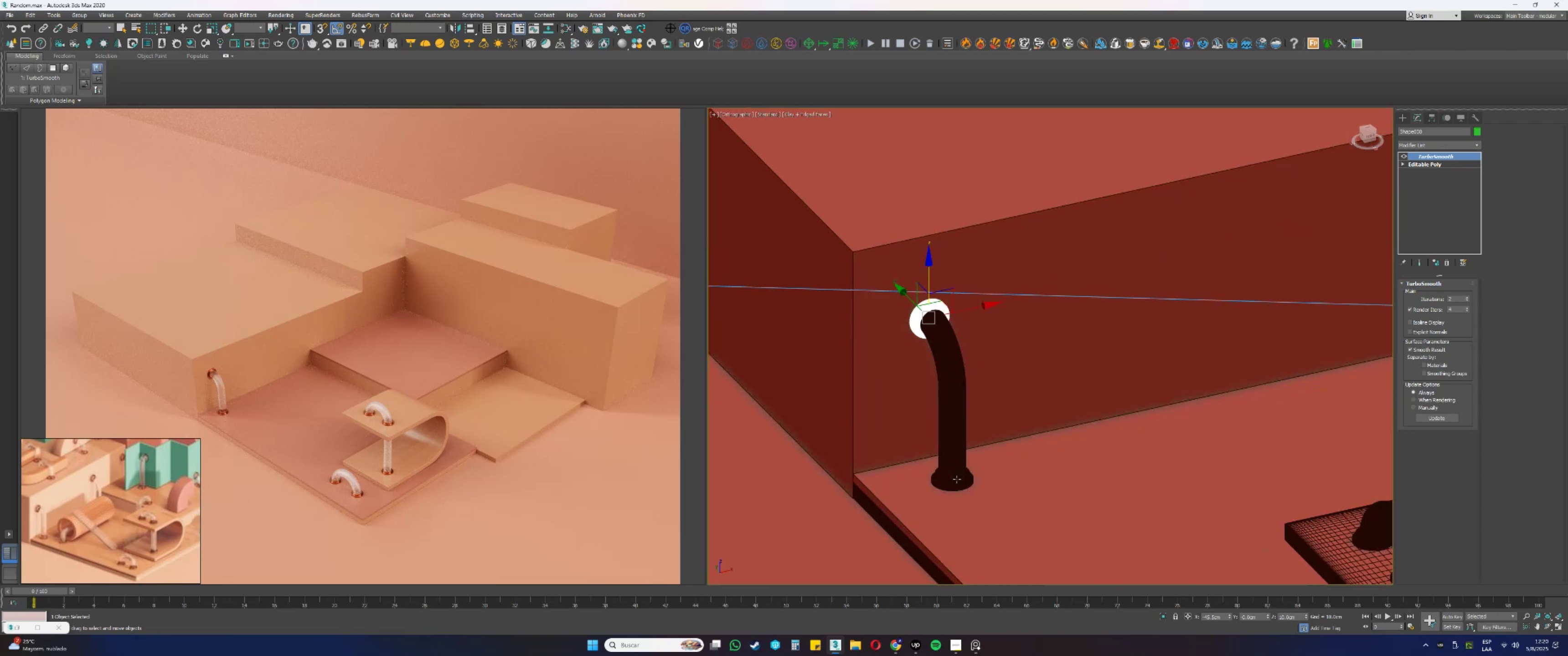 
left_click([956, 479])
 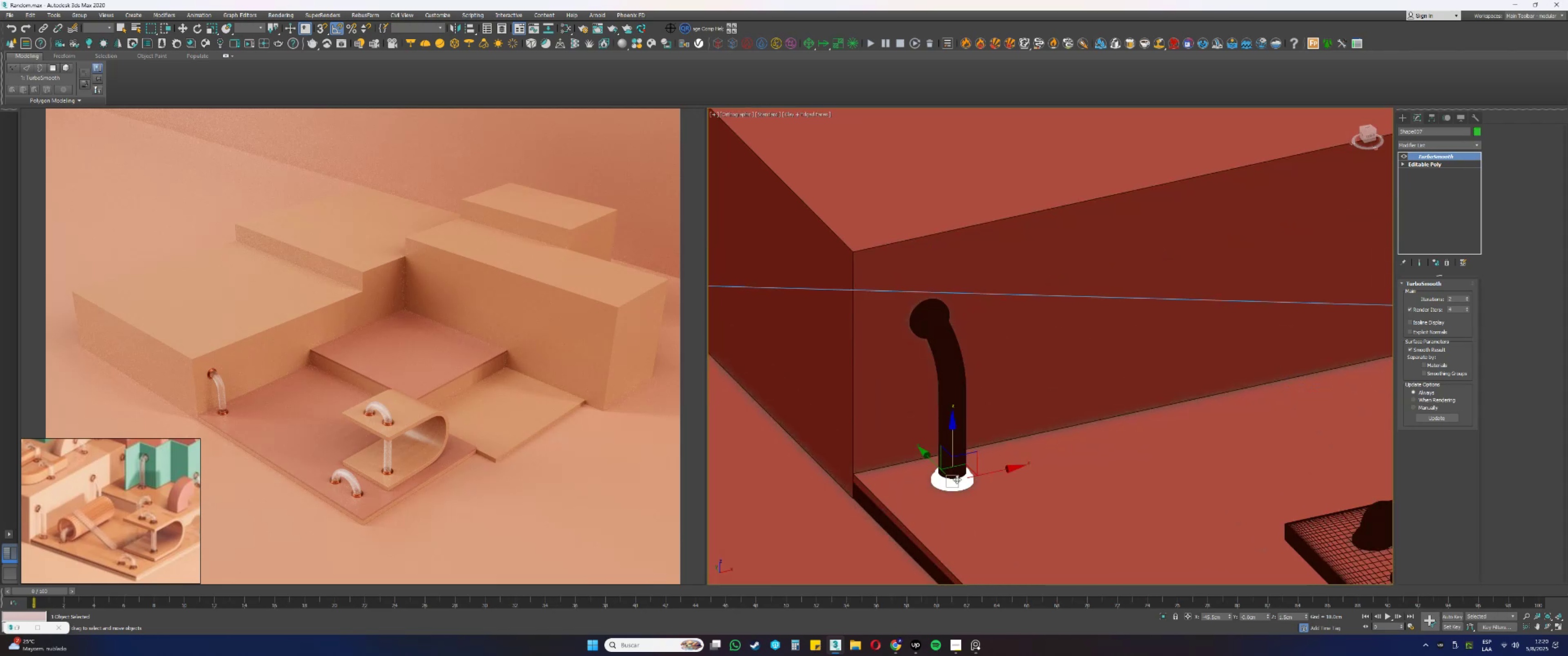 
scroll: coordinate [1027, 405], scroll_direction: up, amount: 1.0
 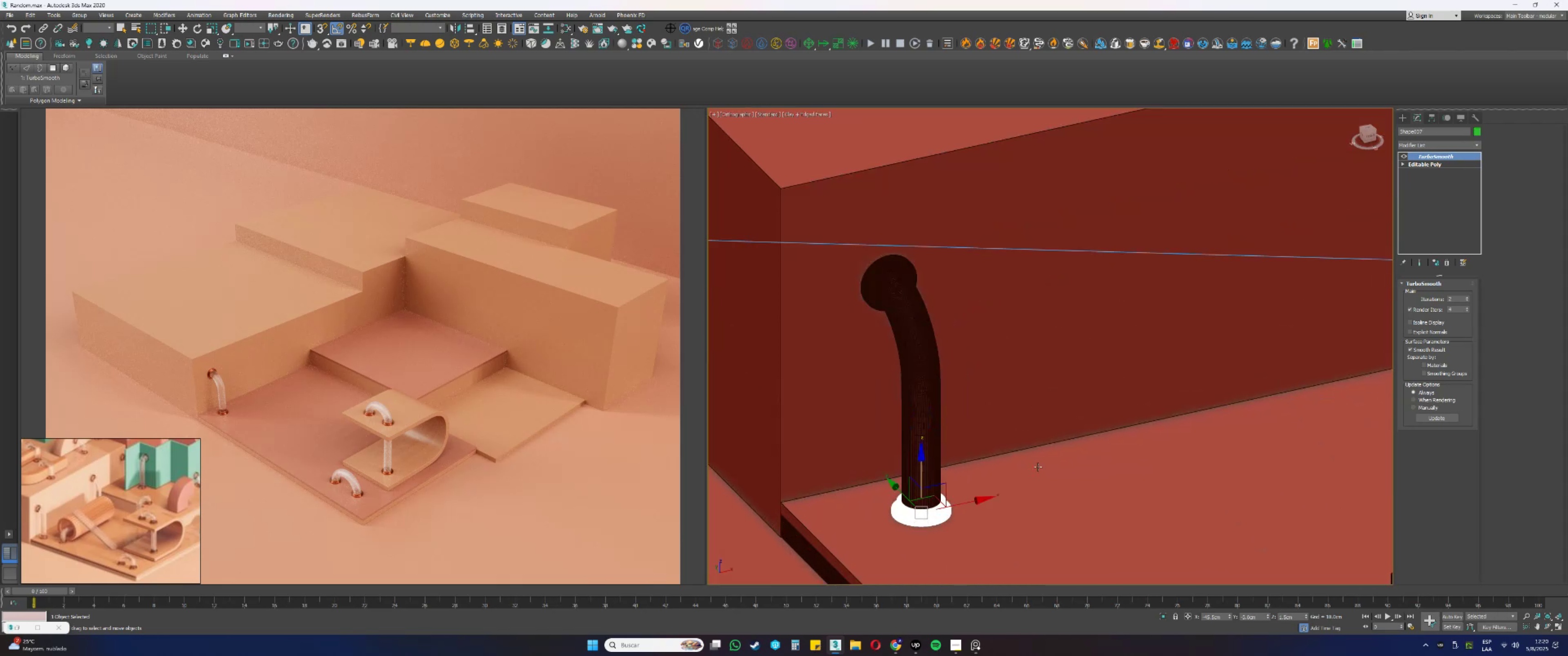 
scroll: coordinate [880, 471], scroll_direction: down, amount: 2.0
 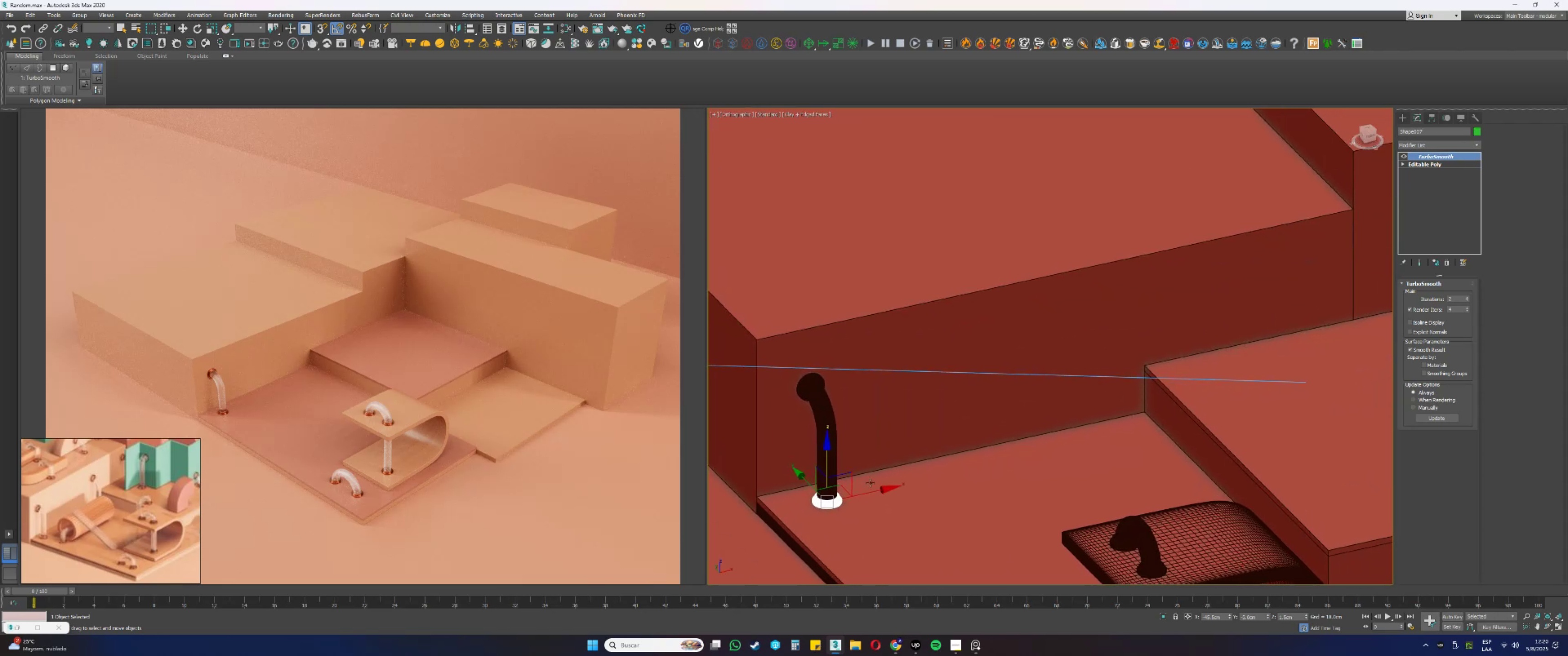 
hold_key(key=ShiftLeft, duration=1.54)
 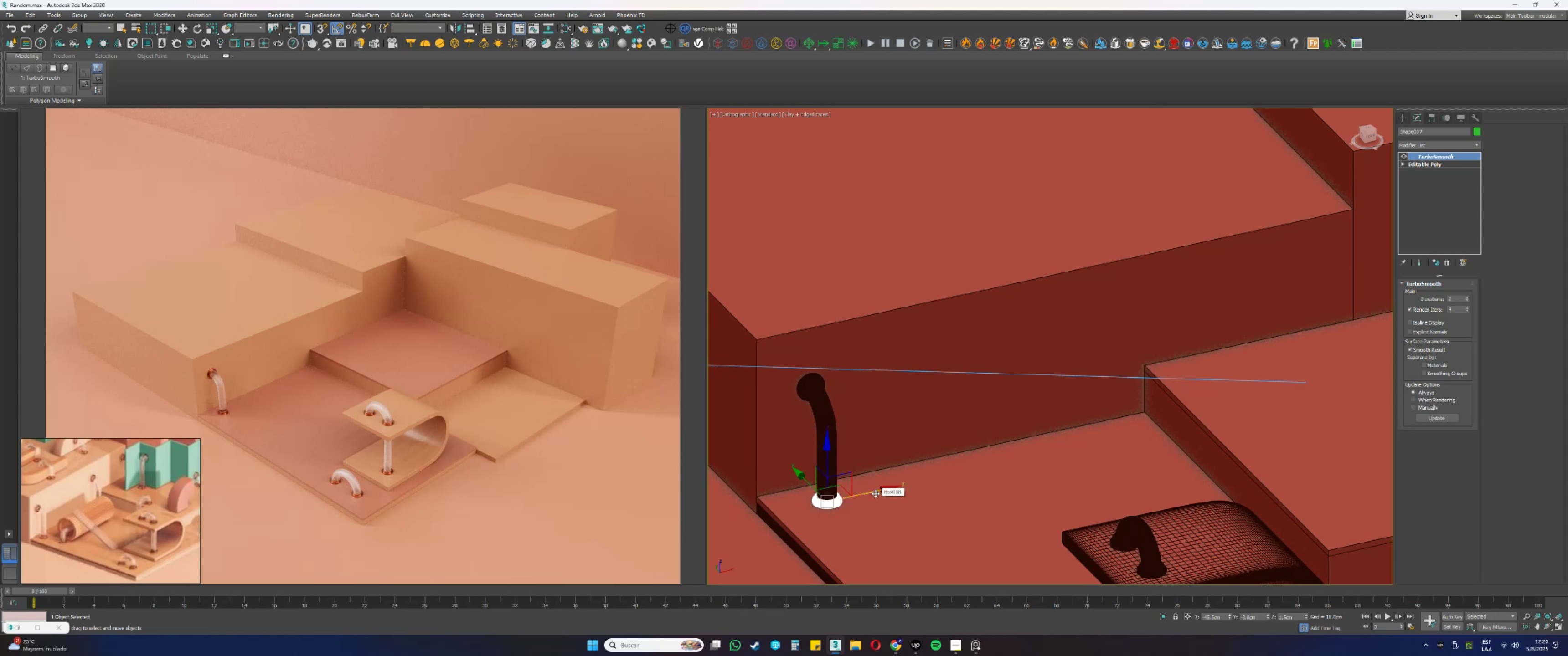 
key(Shift+ShiftLeft)
 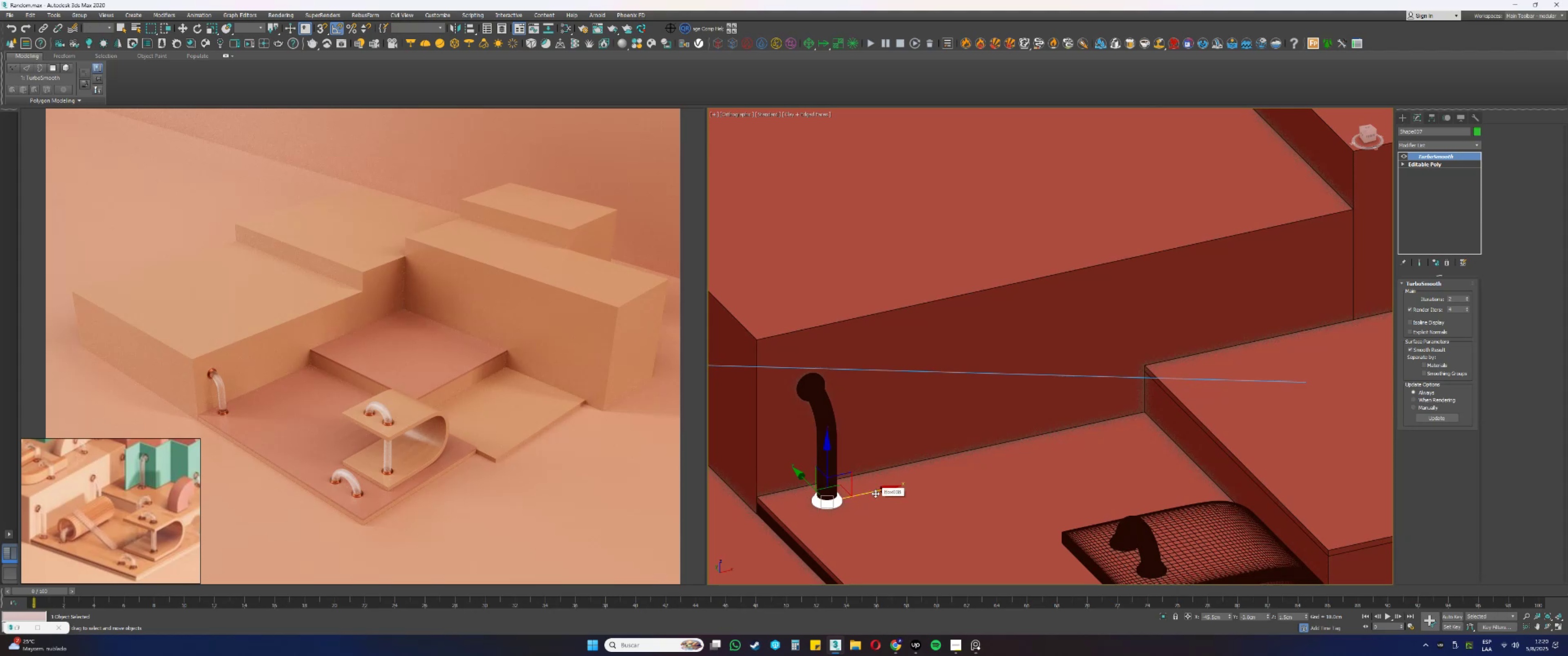 
key(Shift+ShiftLeft)
 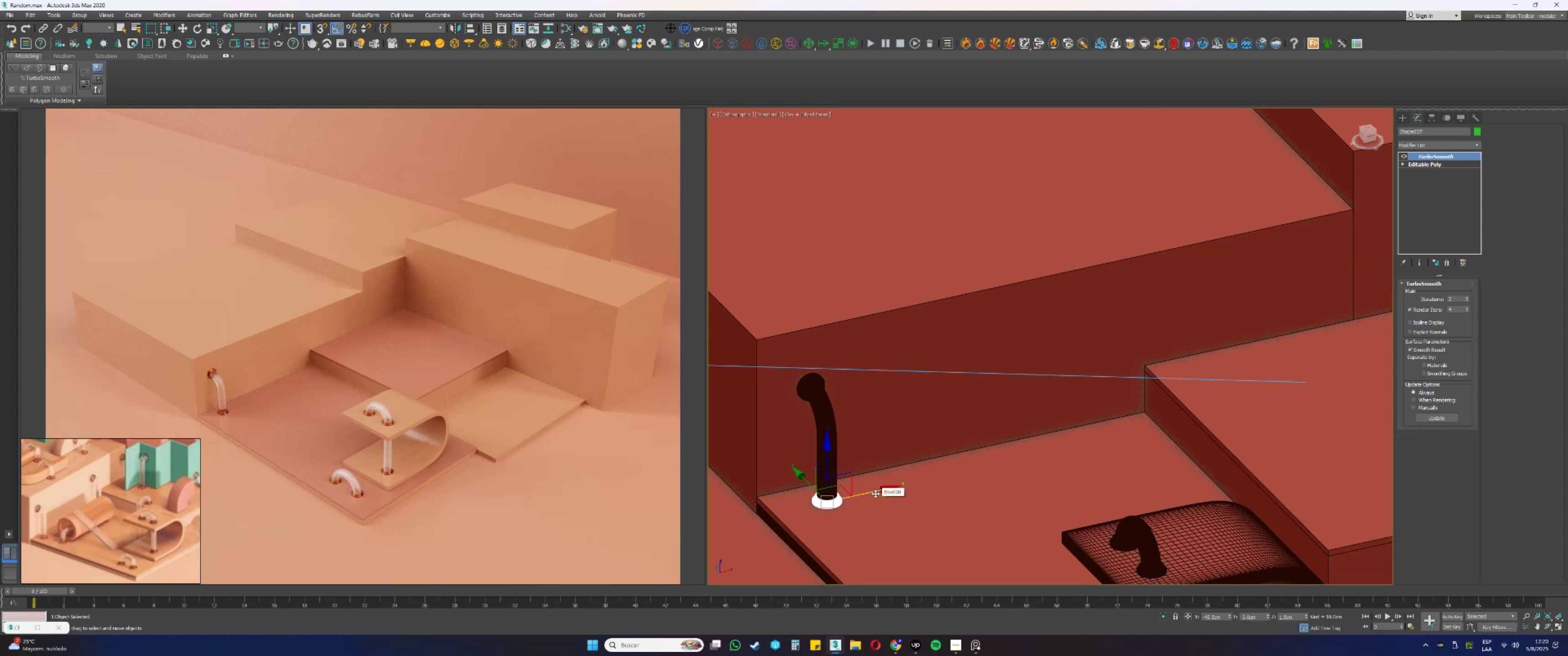 
key(Shift+ShiftLeft)
 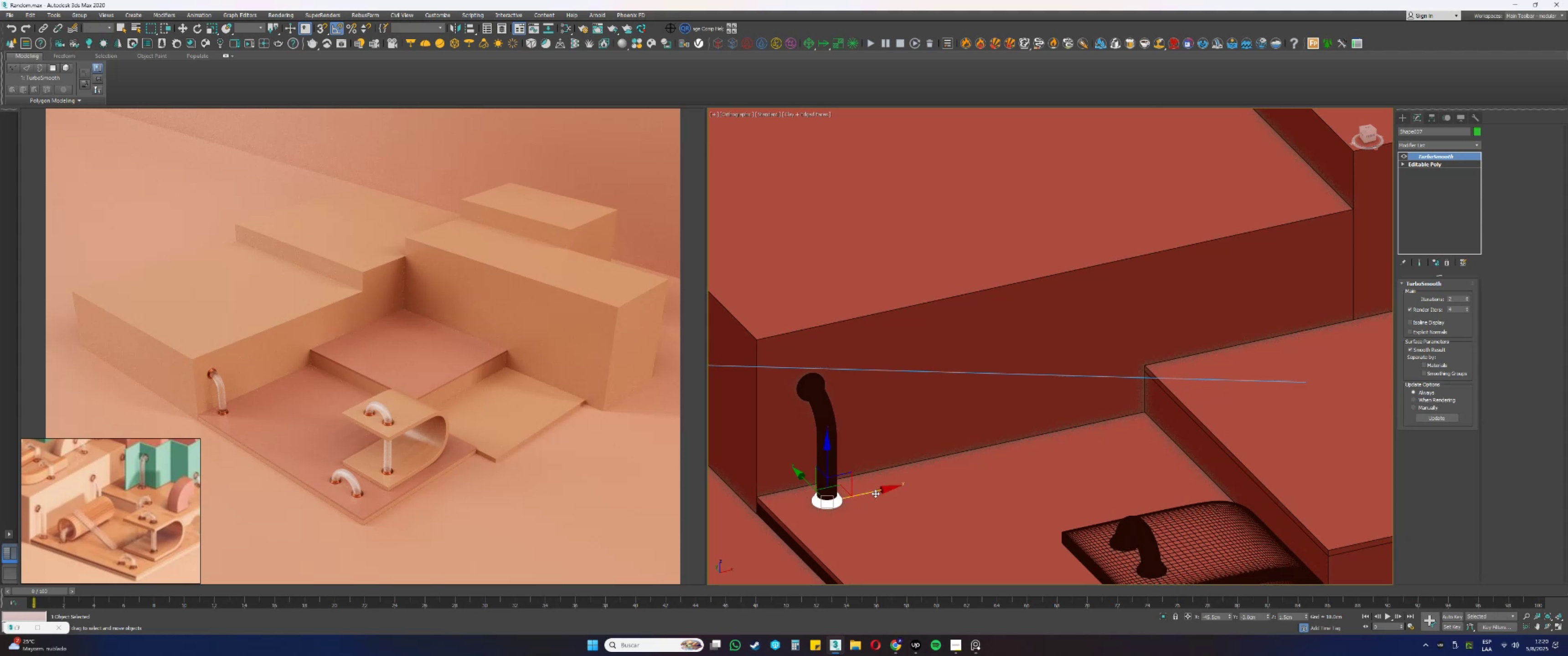 
key(Shift+ShiftLeft)
 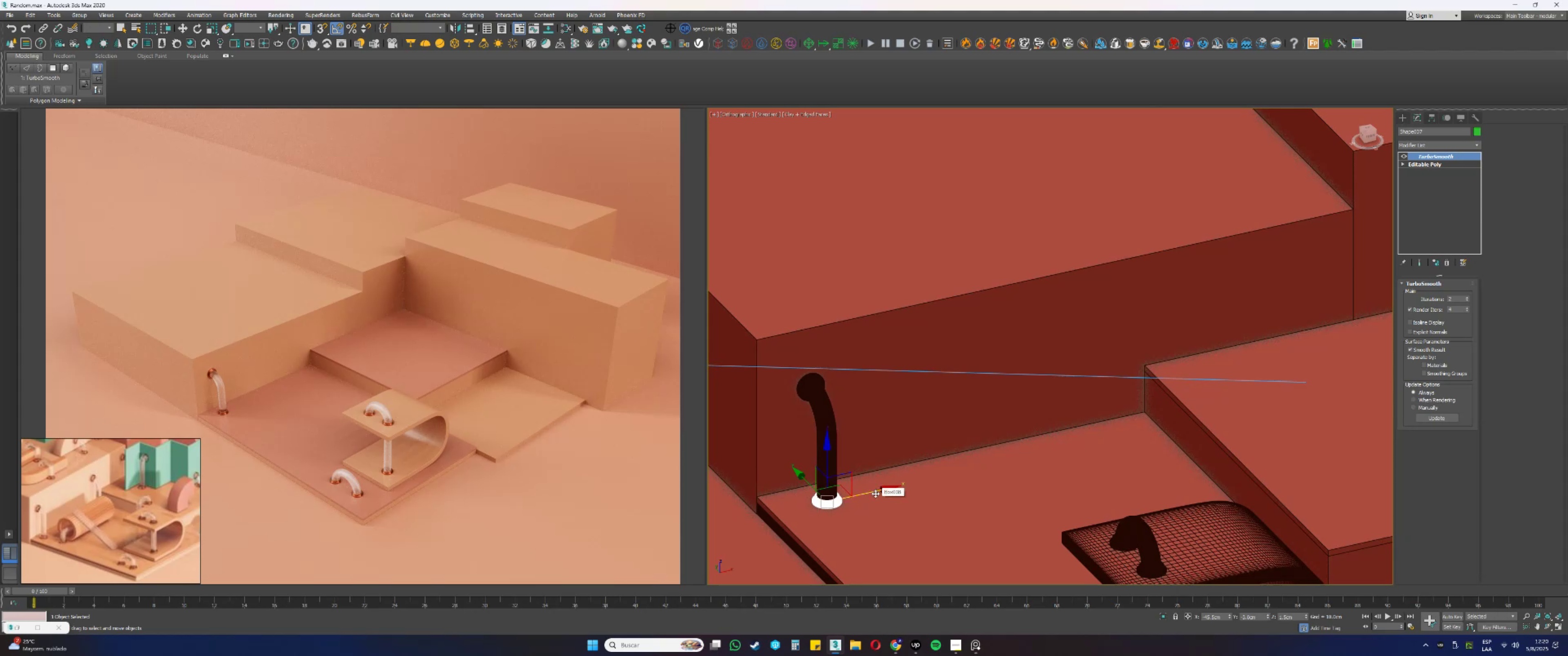 
key(Shift+ShiftLeft)
 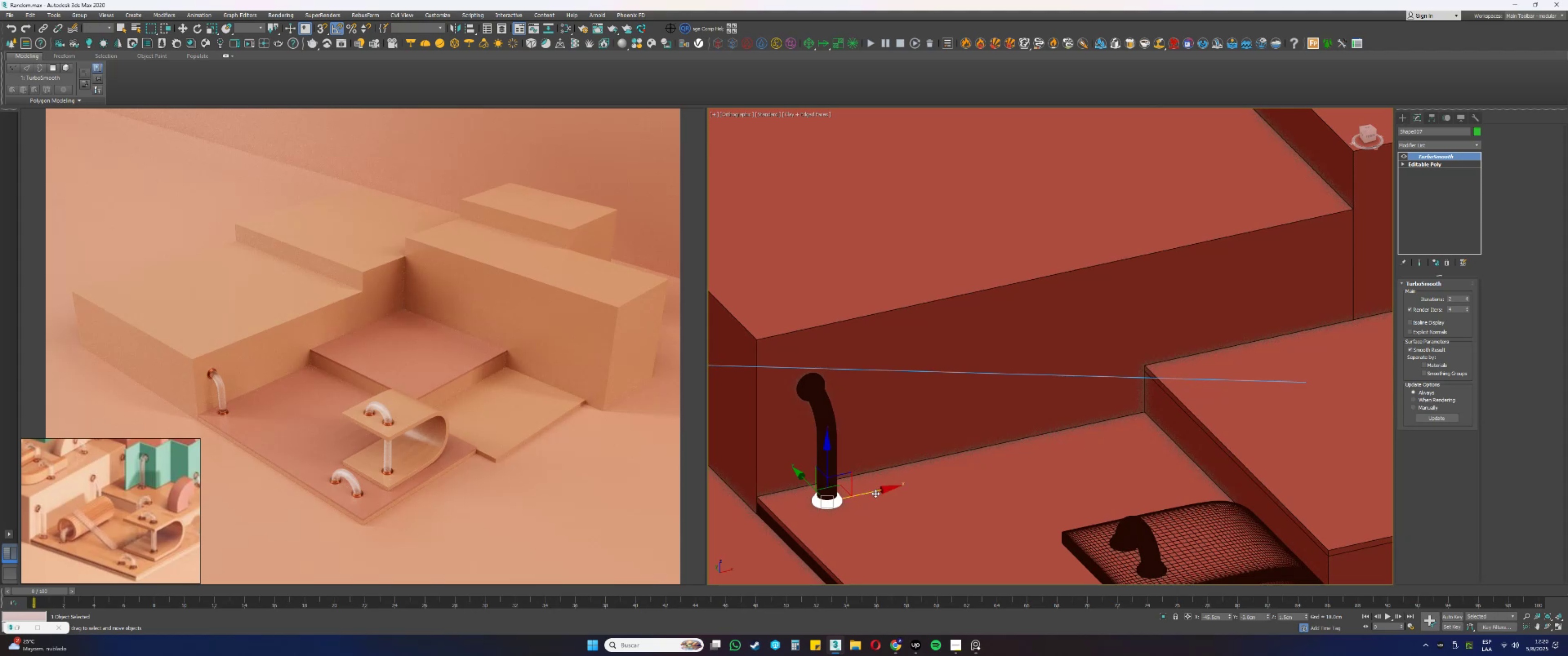 
key(Shift+ShiftLeft)
 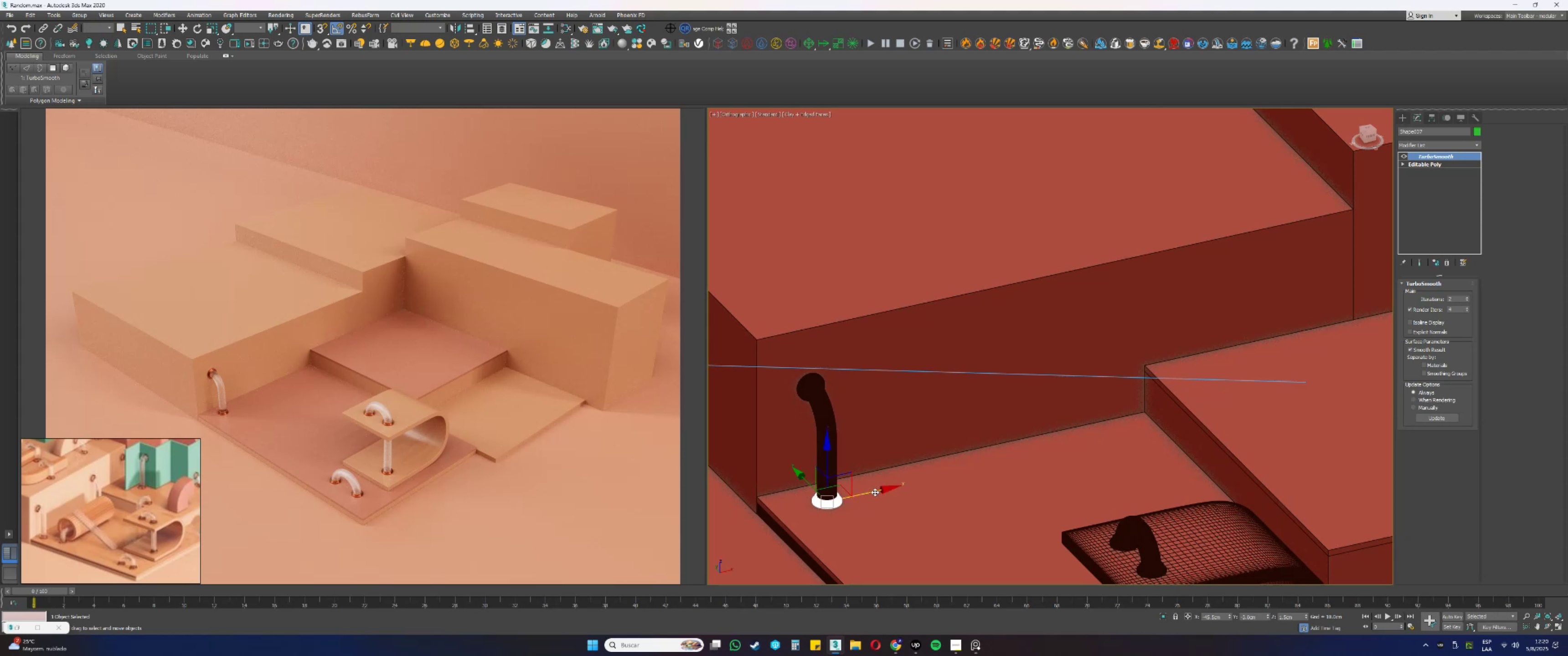 
key(Shift+ShiftLeft)
 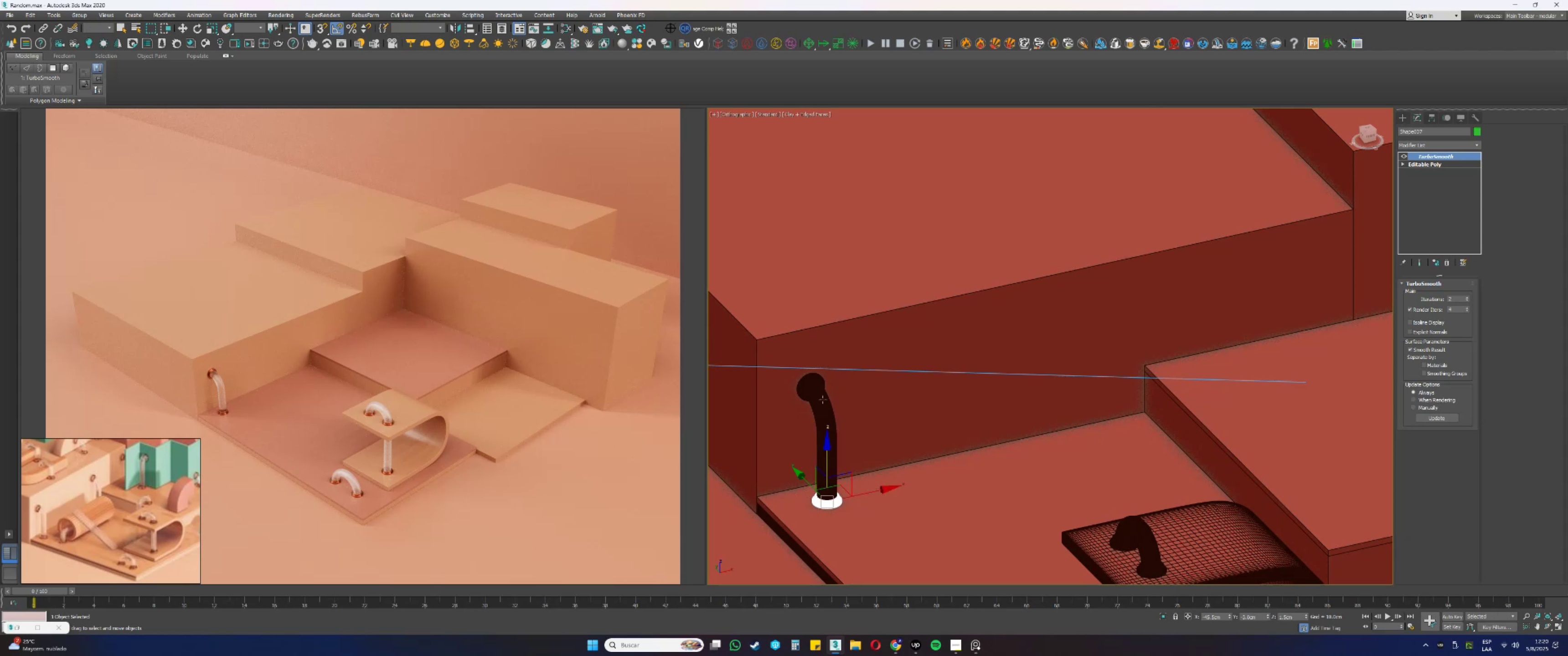 
hold_key(key=ControlLeft, duration=0.67)
left_click([812, 381])
 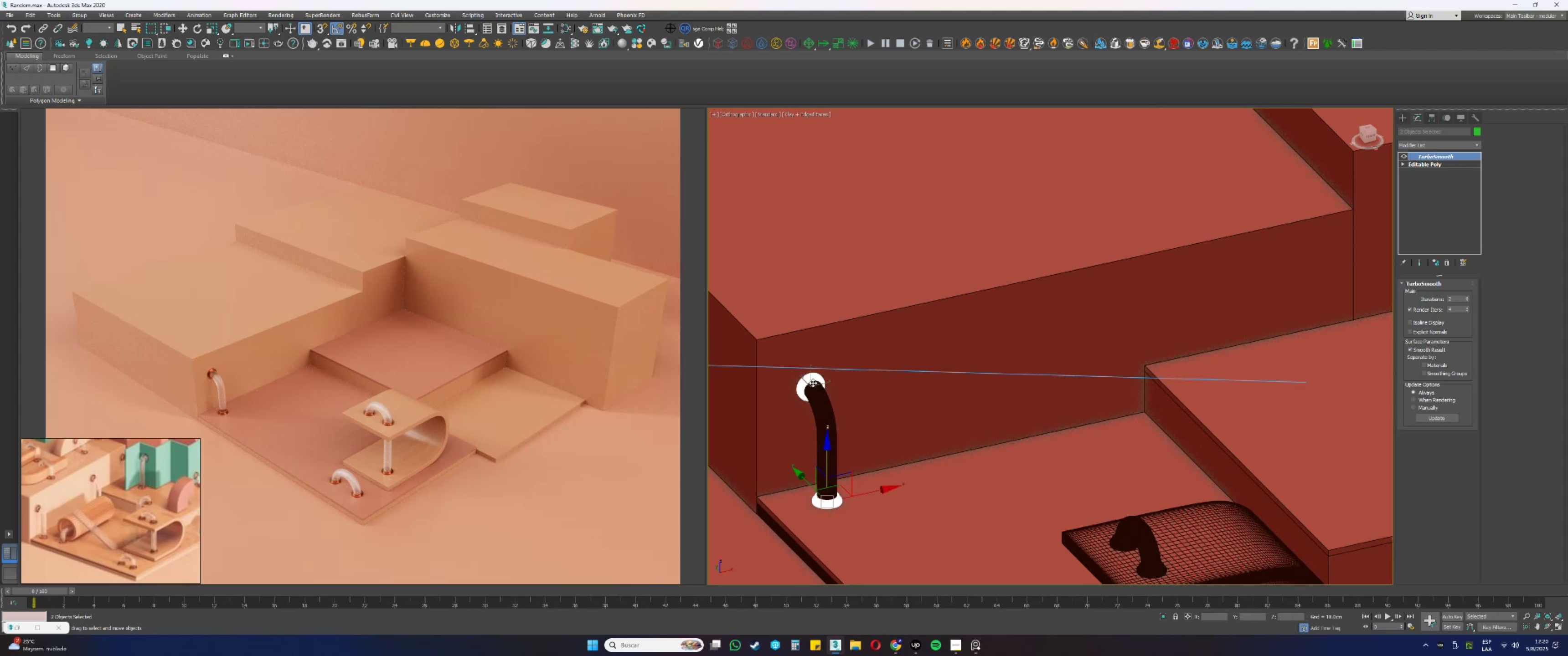 
double_click([818, 391])
 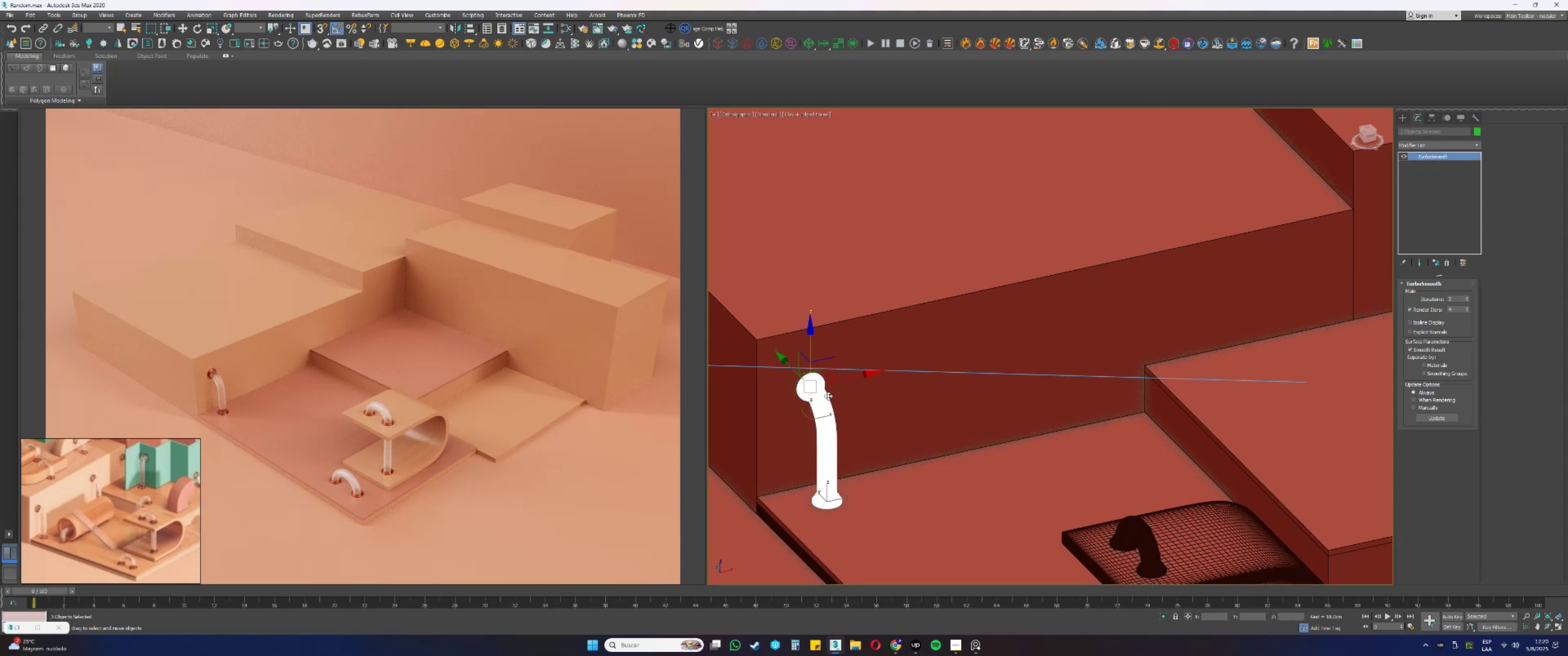 
hold_key(key=ShiftLeft, duration=0.95)
left_click_drag(start_coordinate=[845, 377], to_coordinate=[1125, 323])
 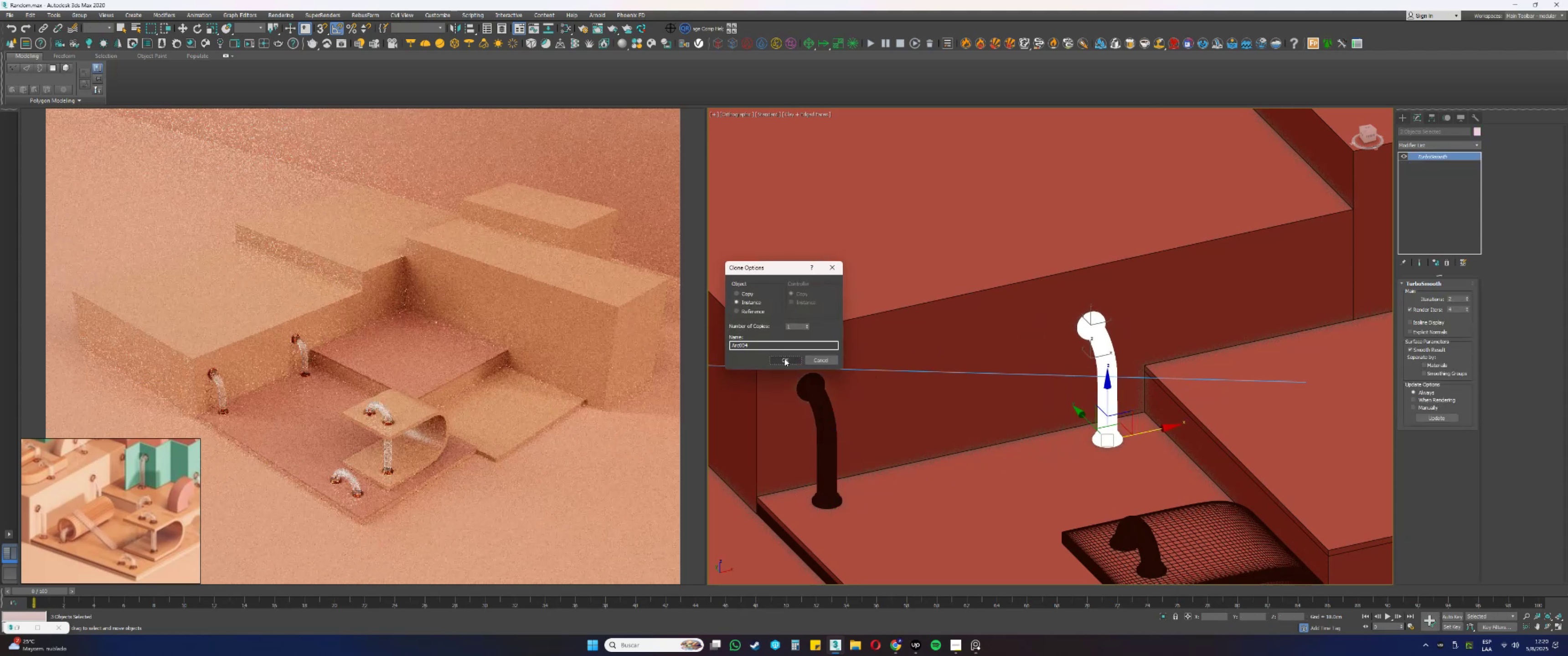 
left_click([785, 359])
 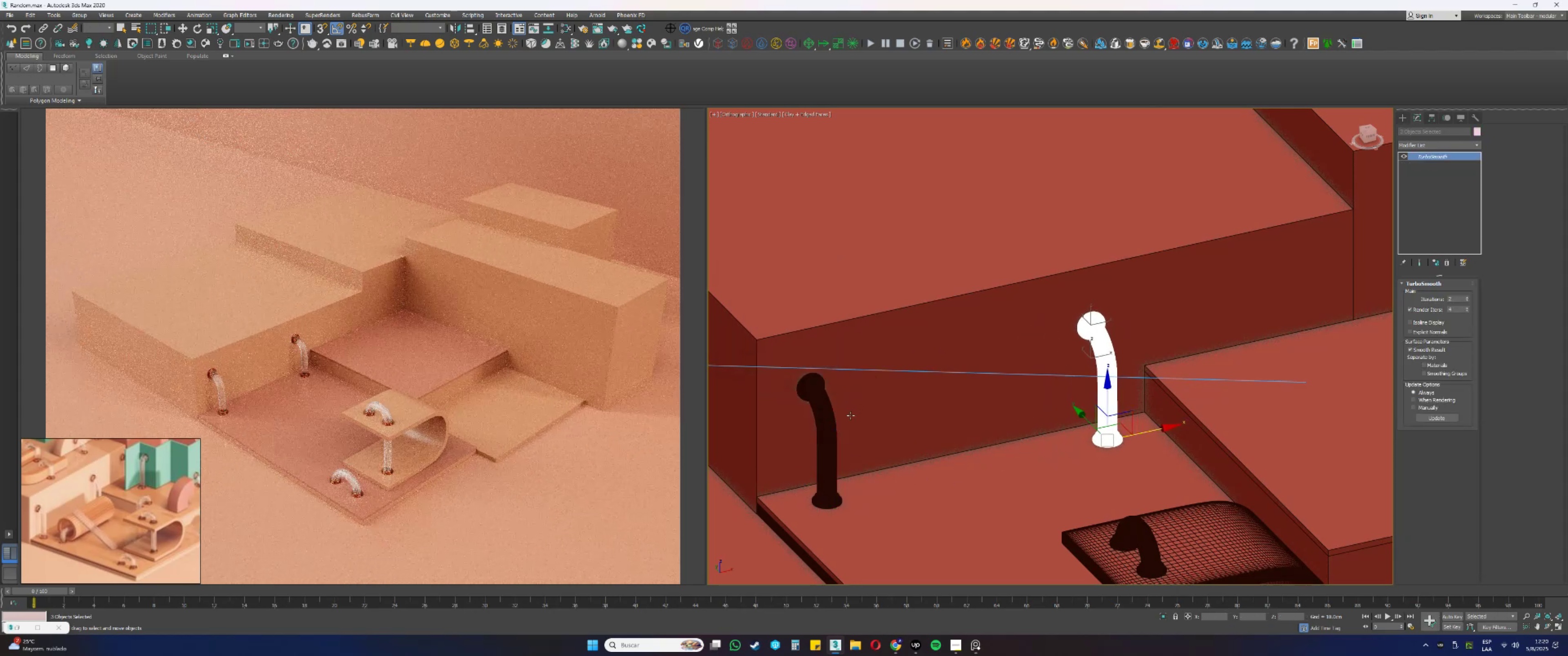 
key(Alt+AltLeft)
 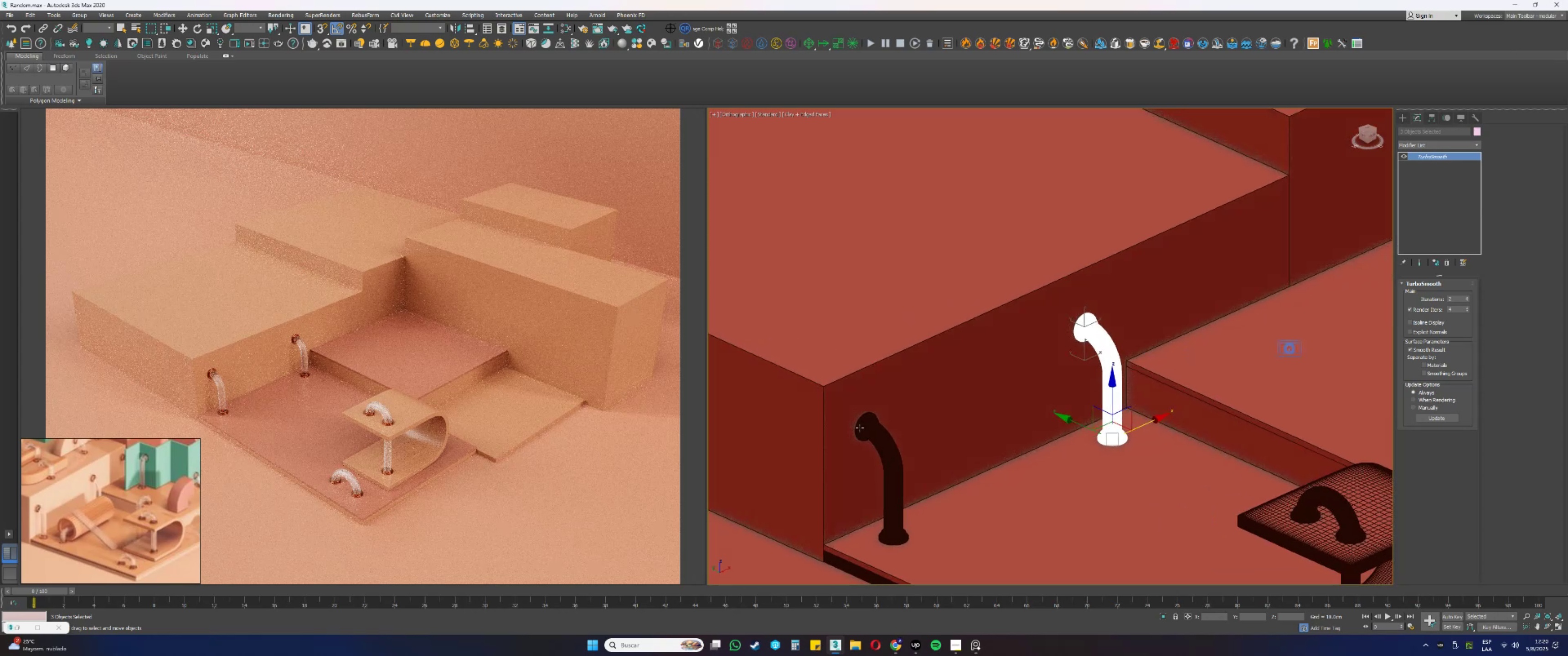 
left_click([879, 428])
 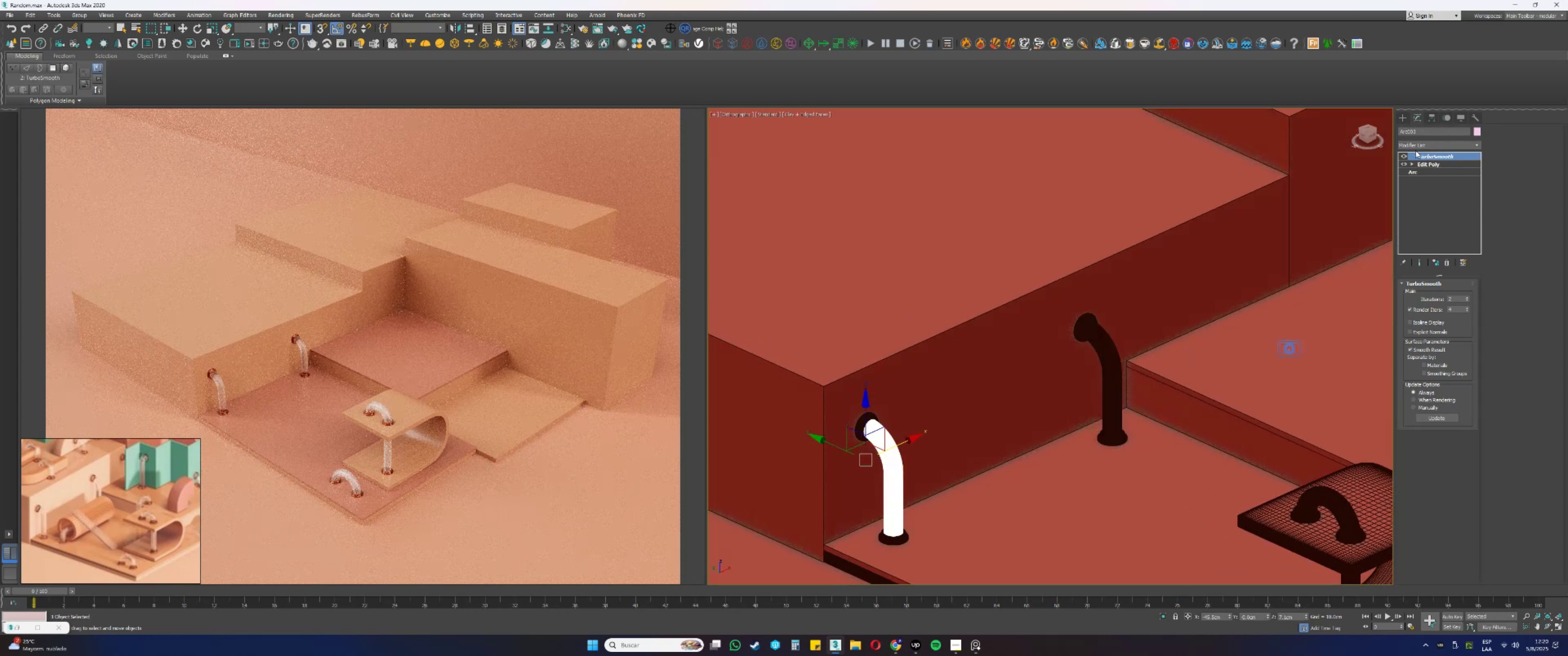 
left_click([1402, 156])
 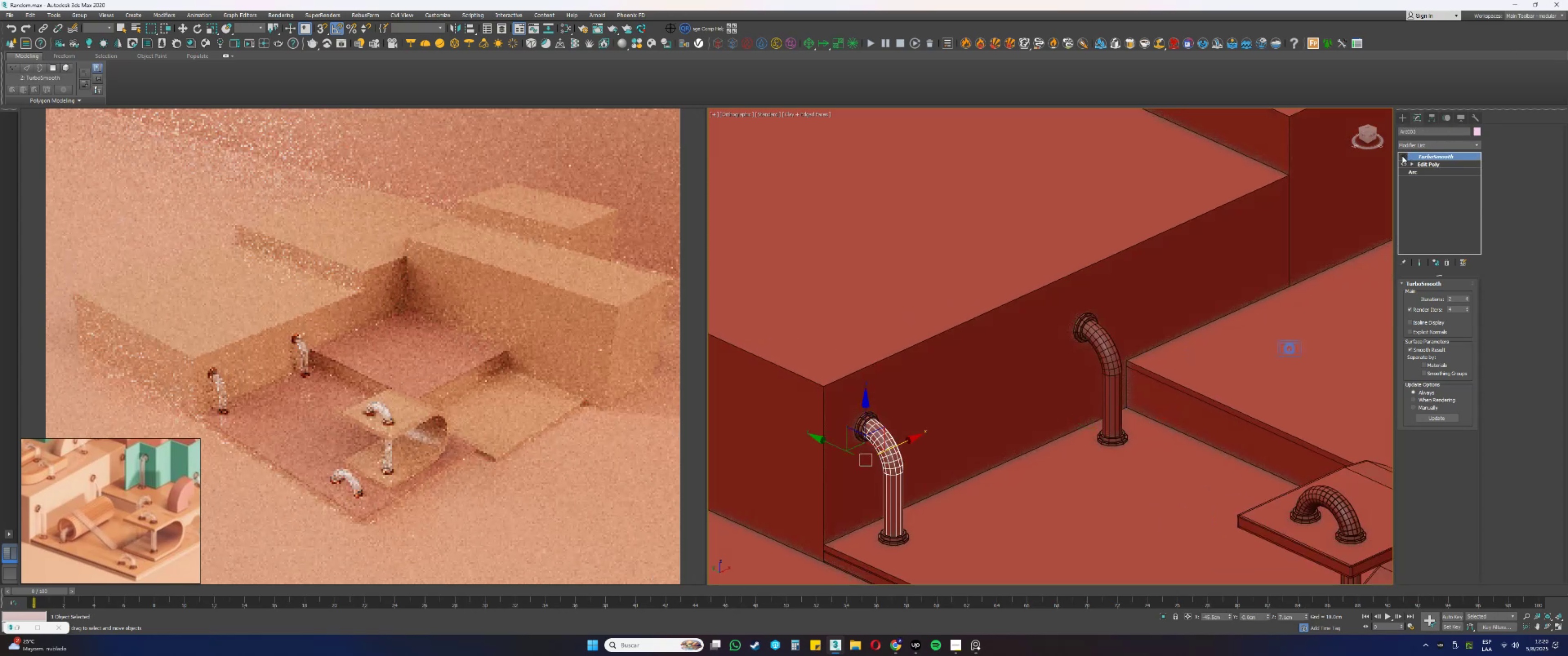 
left_click([1402, 156])
 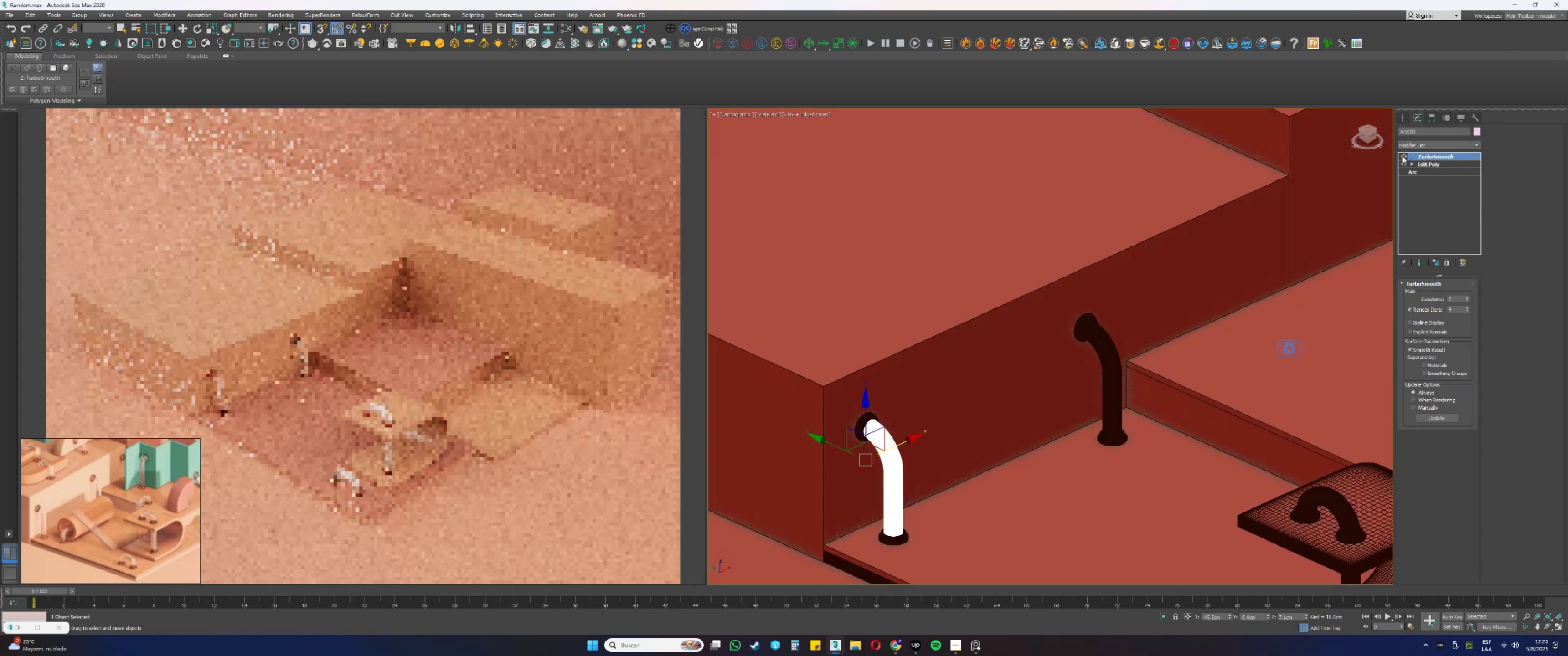 
left_click([1402, 156])
 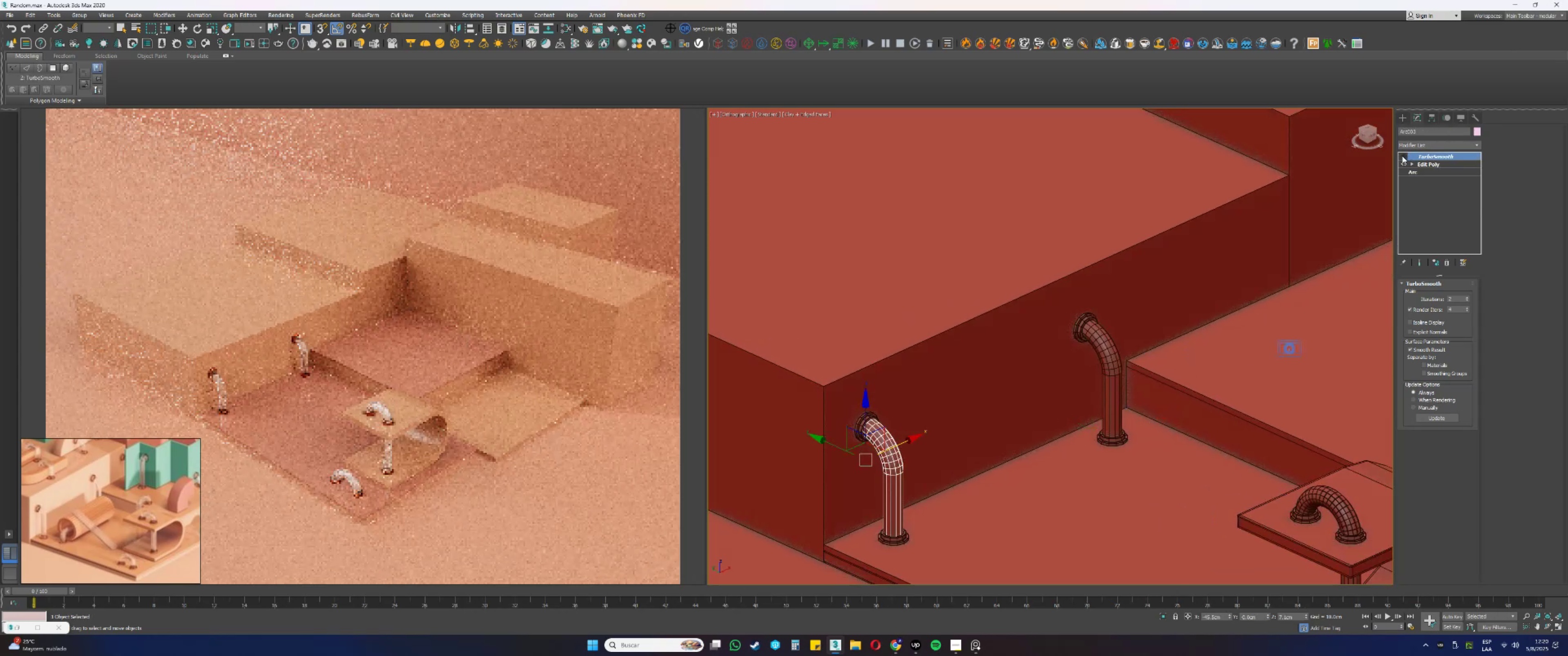 
left_click([1402, 156])
 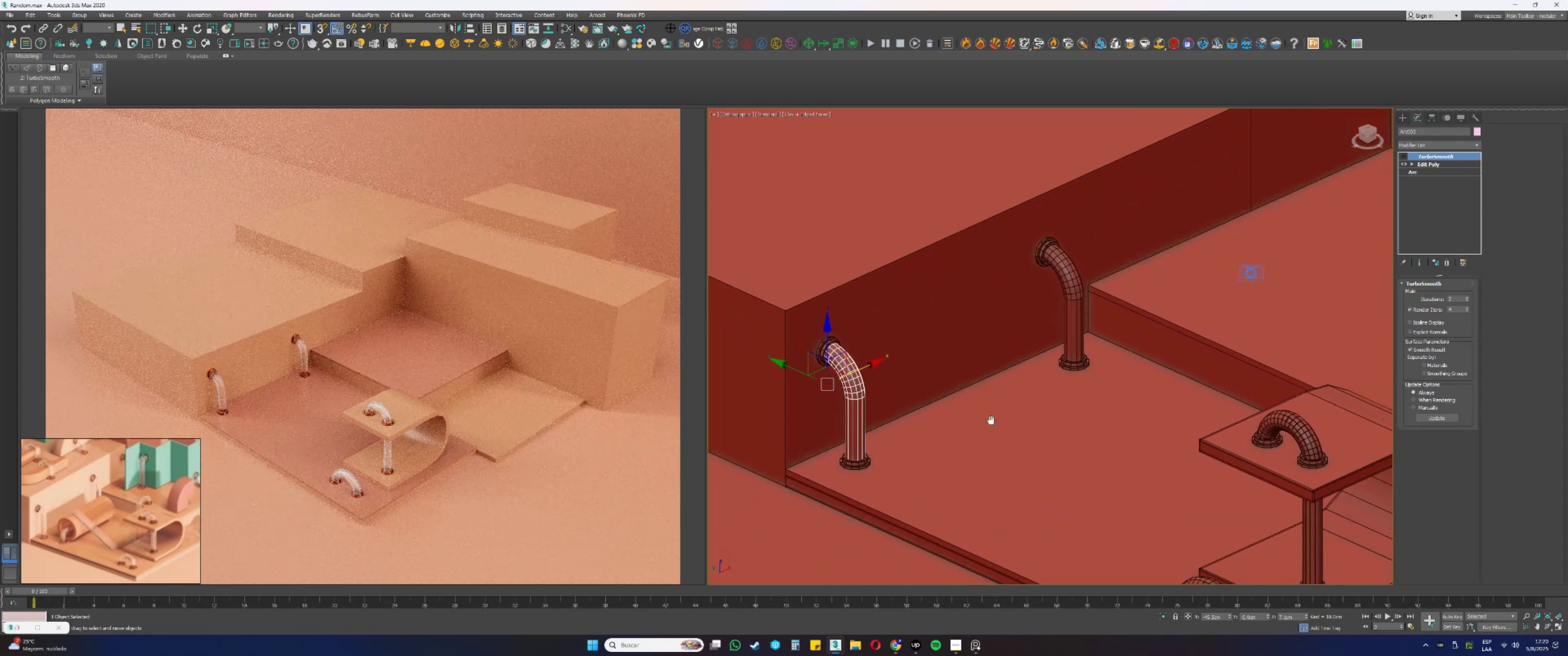 
wait(5.88)
 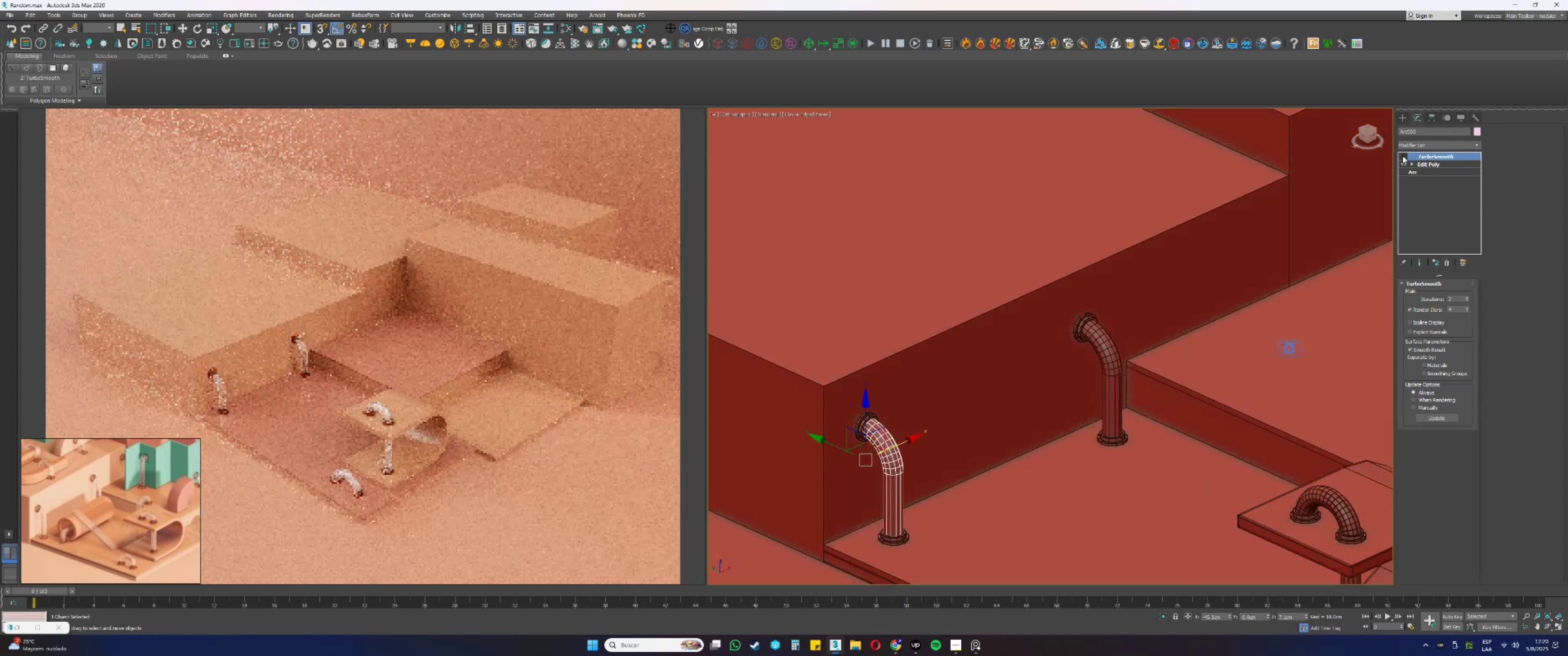 
left_click([1183, 553])
 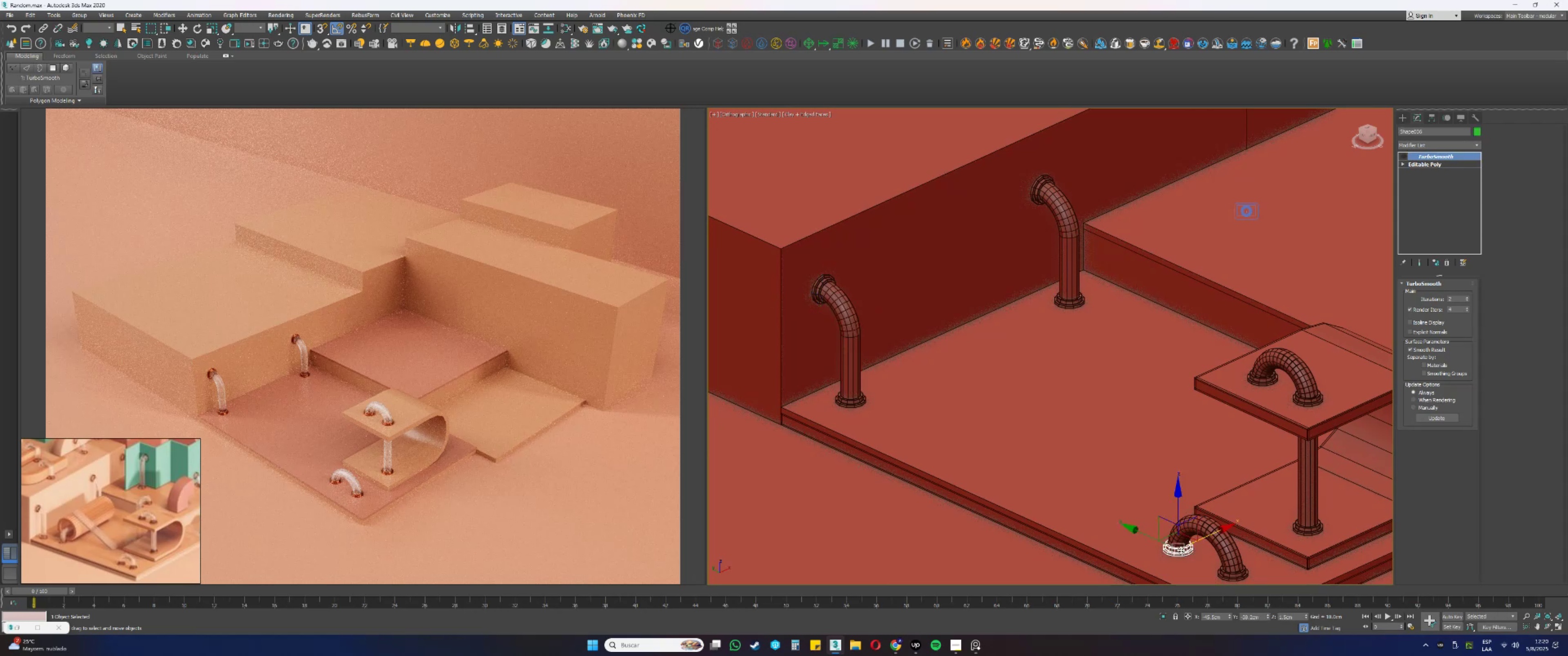 
hold_key(key=ShiftLeft, duration=0.31)
left_click_drag(start_coordinate=[1150, 537], to_coordinate=[879, 393])
 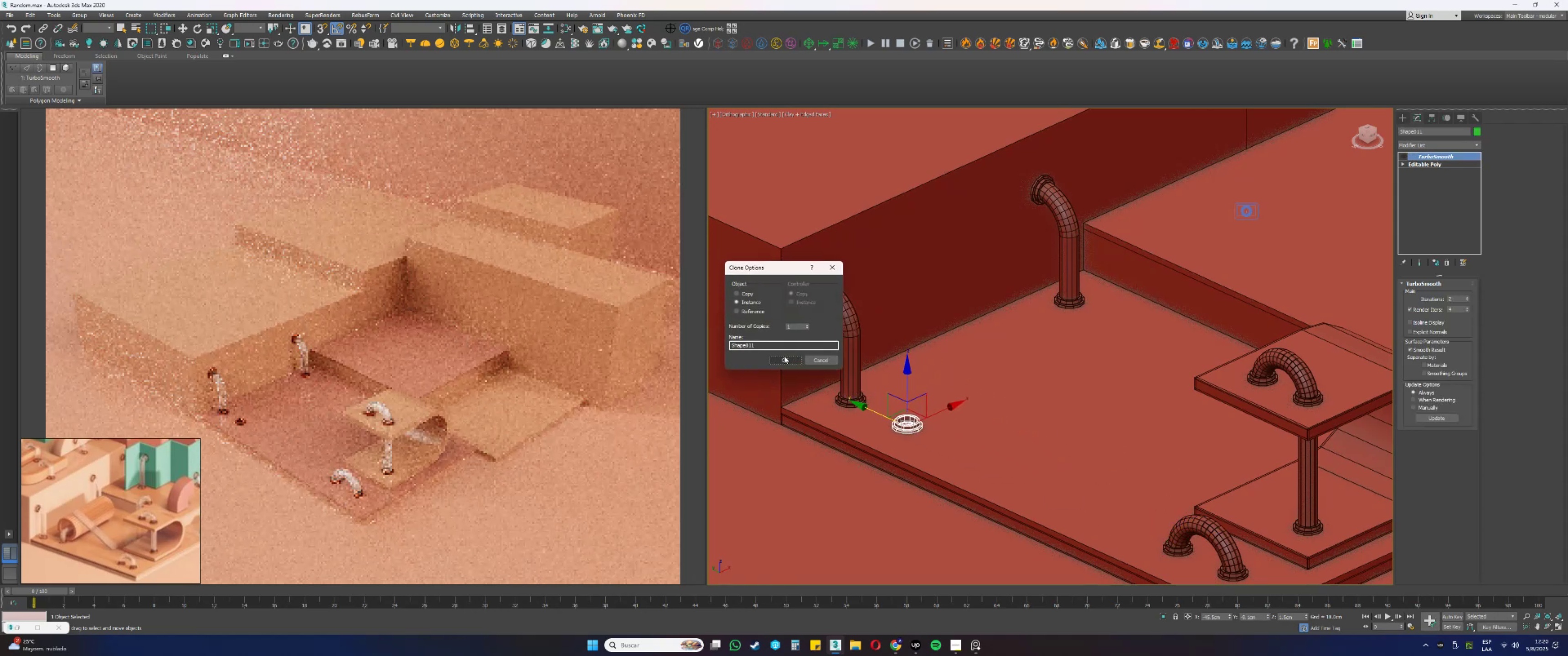 
left_click([787, 360])
 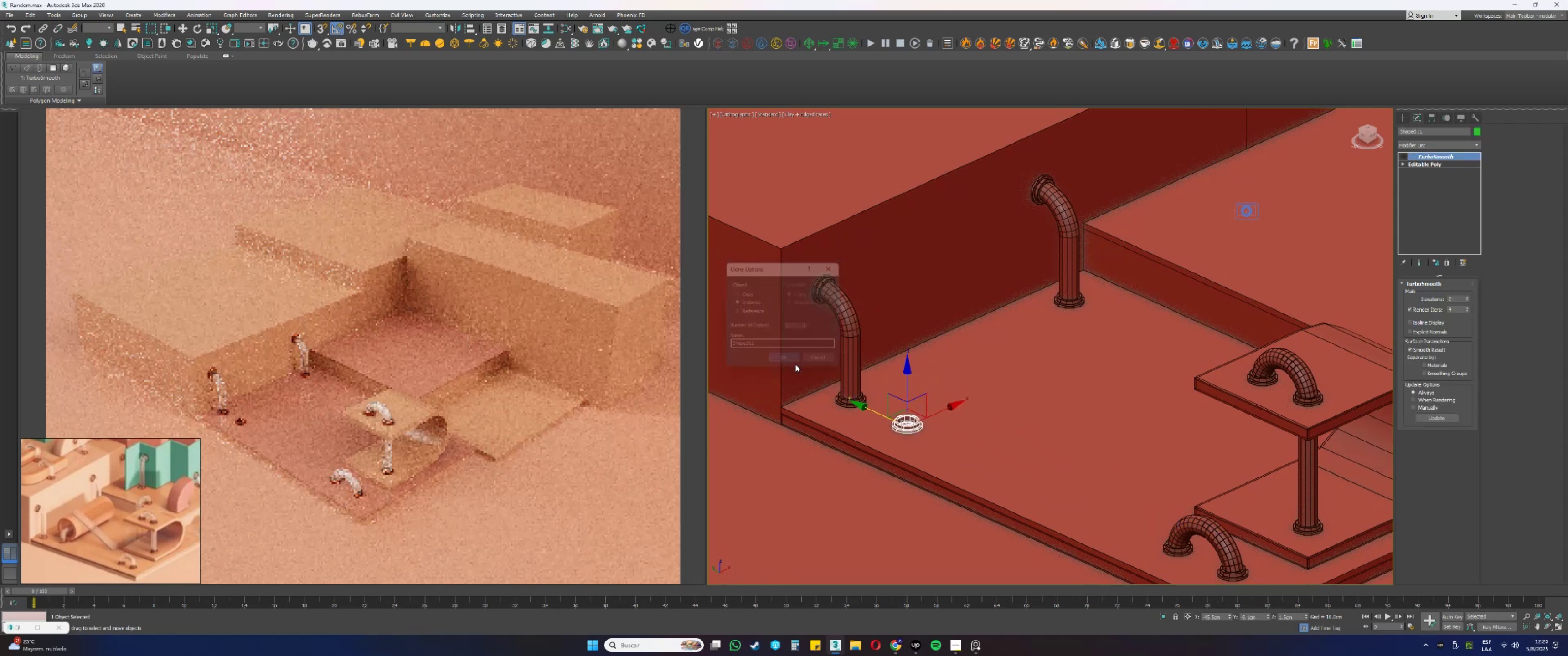 
hold_key(key=AltLeft, duration=0.52)
 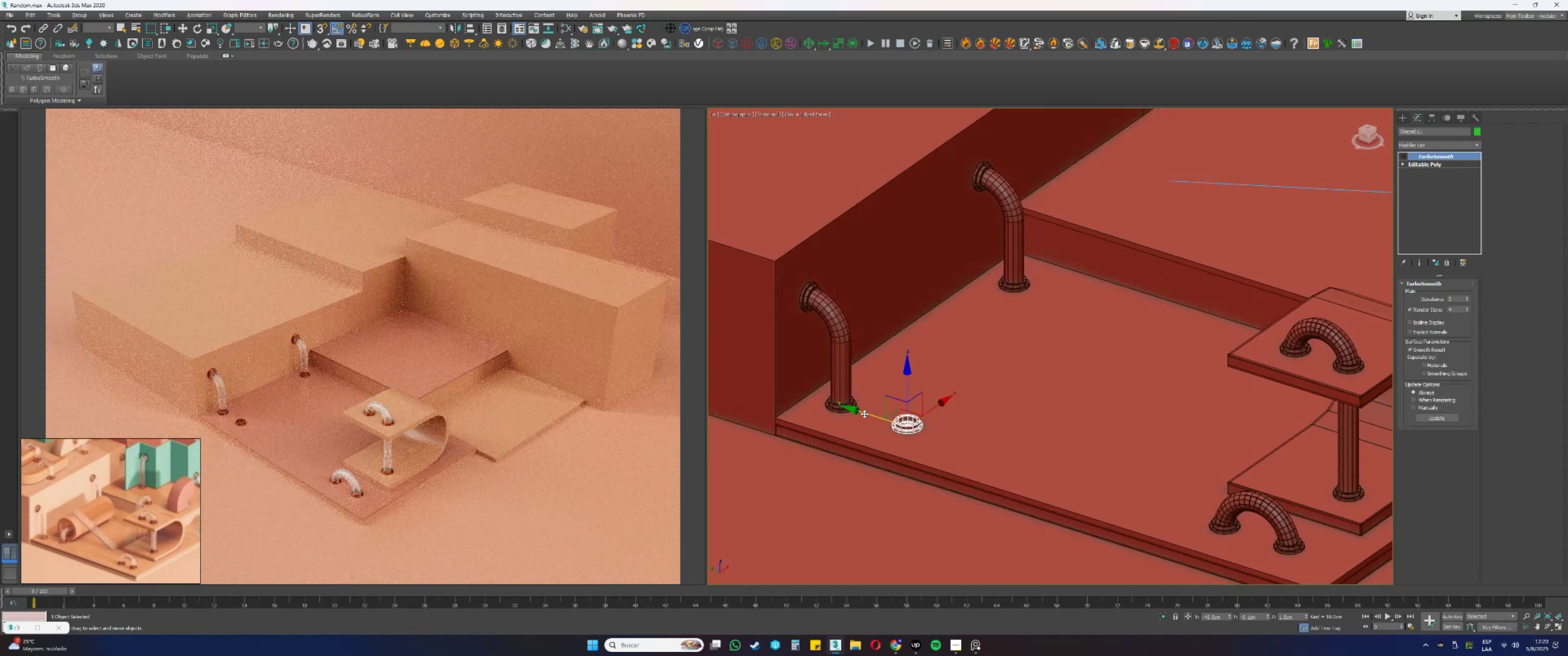 
left_click_drag(start_coordinate=[863, 414], to_coordinate=[883, 423])
 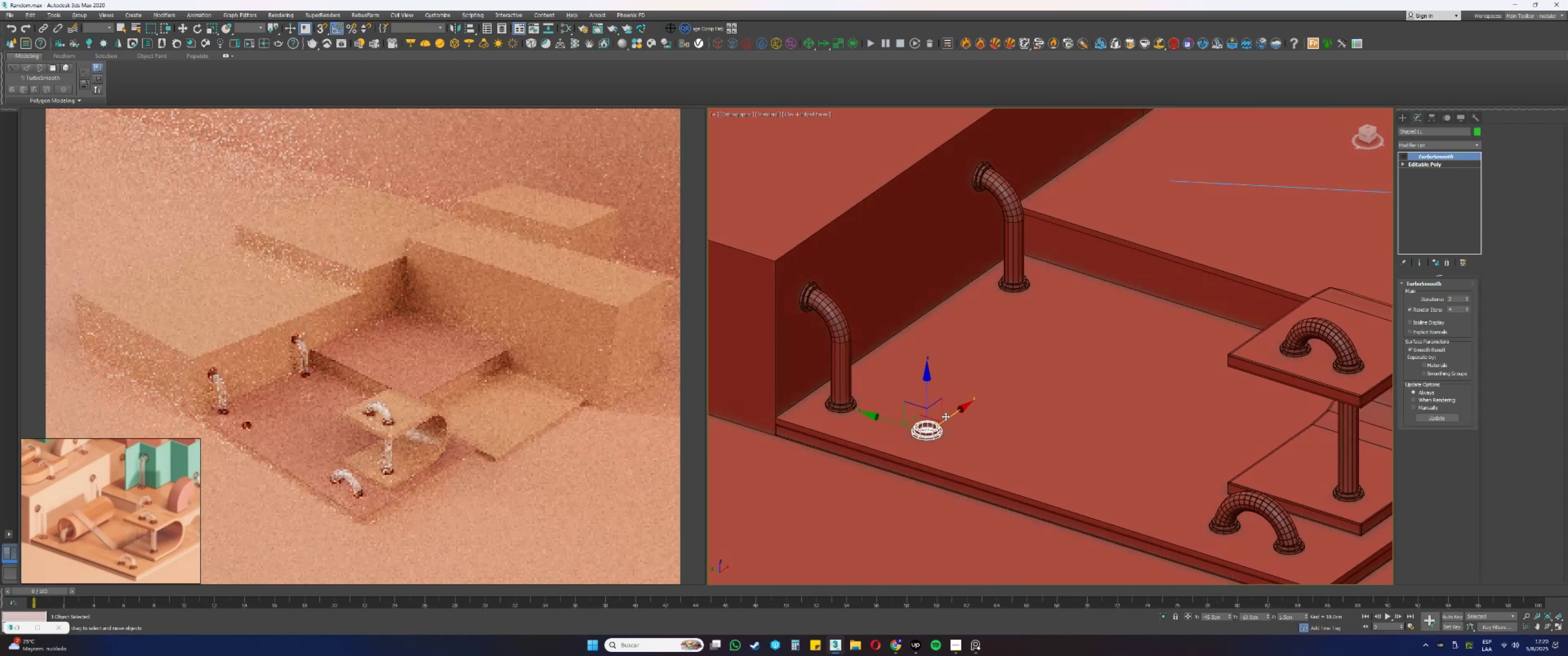 
left_click_drag(start_coordinate=[949, 415], to_coordinate=[962, 408])
 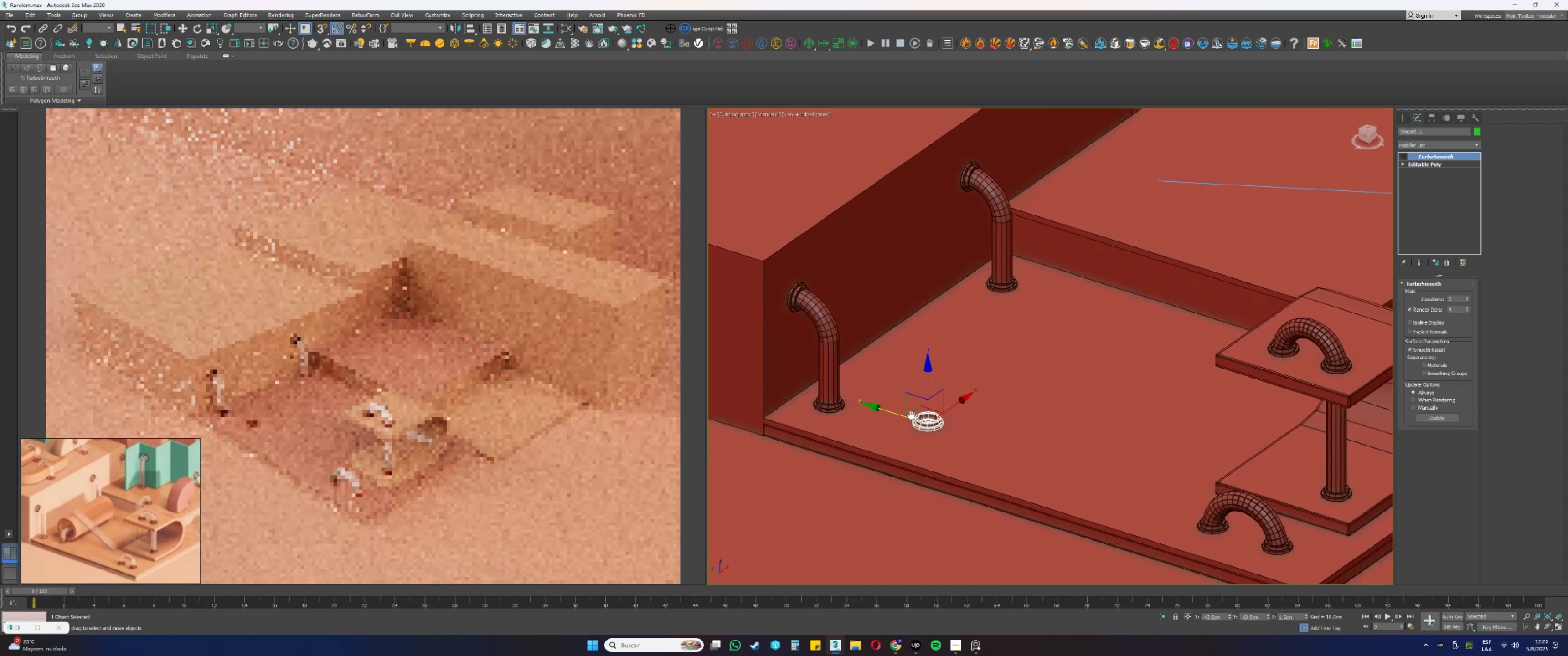 
key(Alt+AltLeft)
 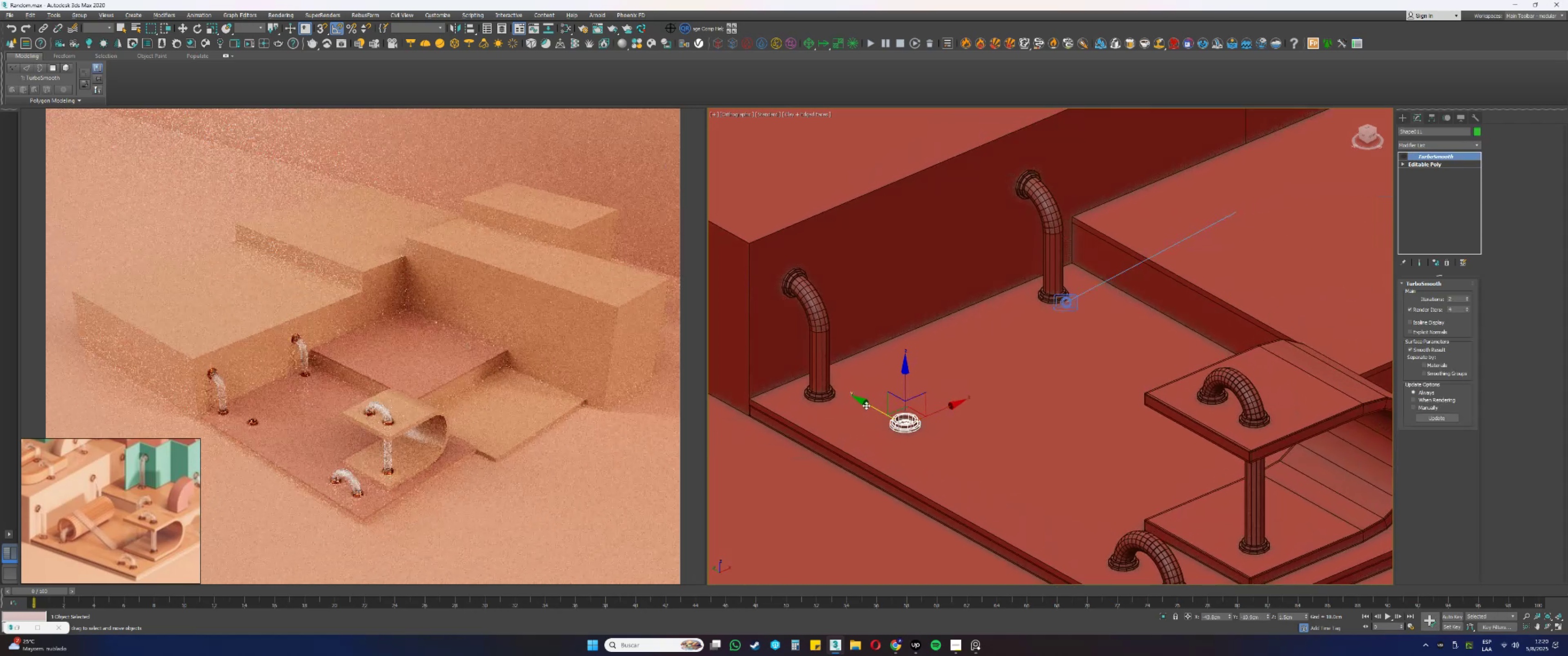 
left_click_drag(start_coordinate=[871, 403], to_coordinate=[879, 407])
 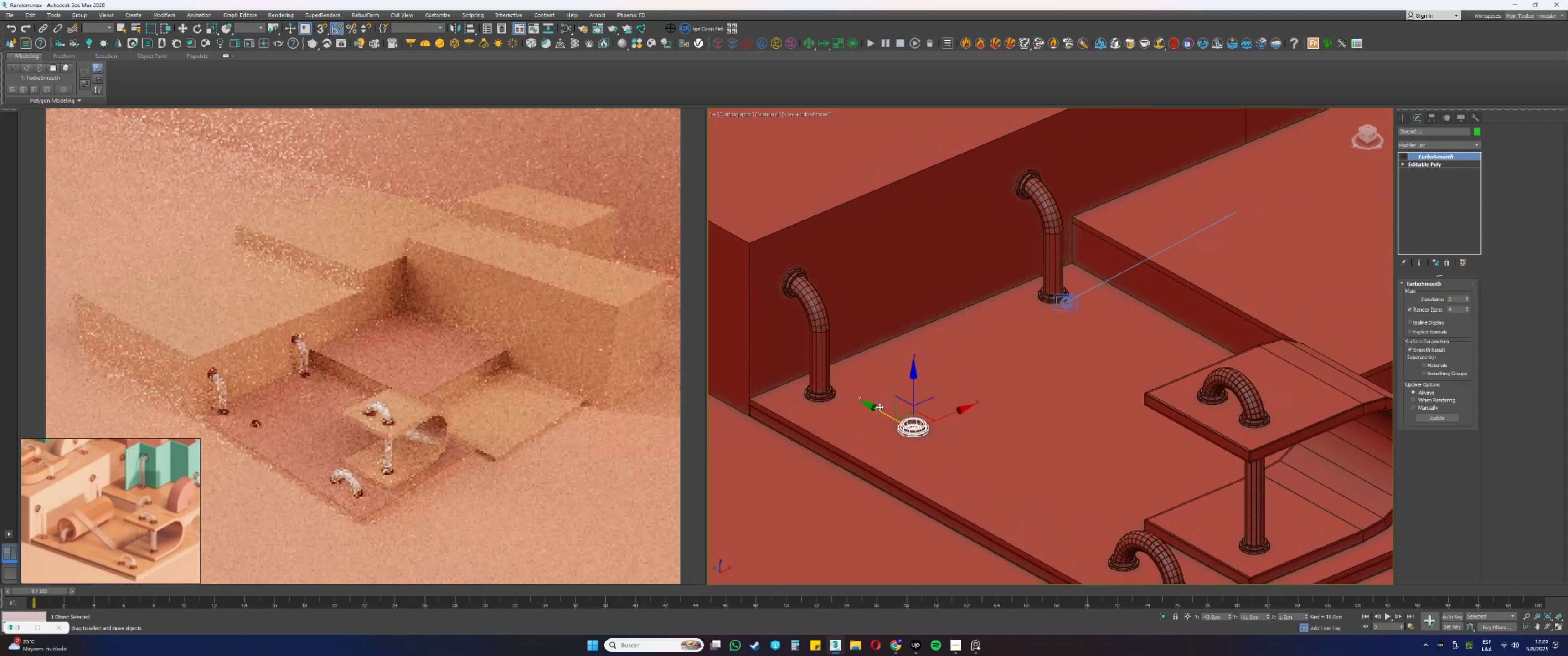 
scroll: coordinate [896, 401], scroll_direction: up, amount: 1.0
 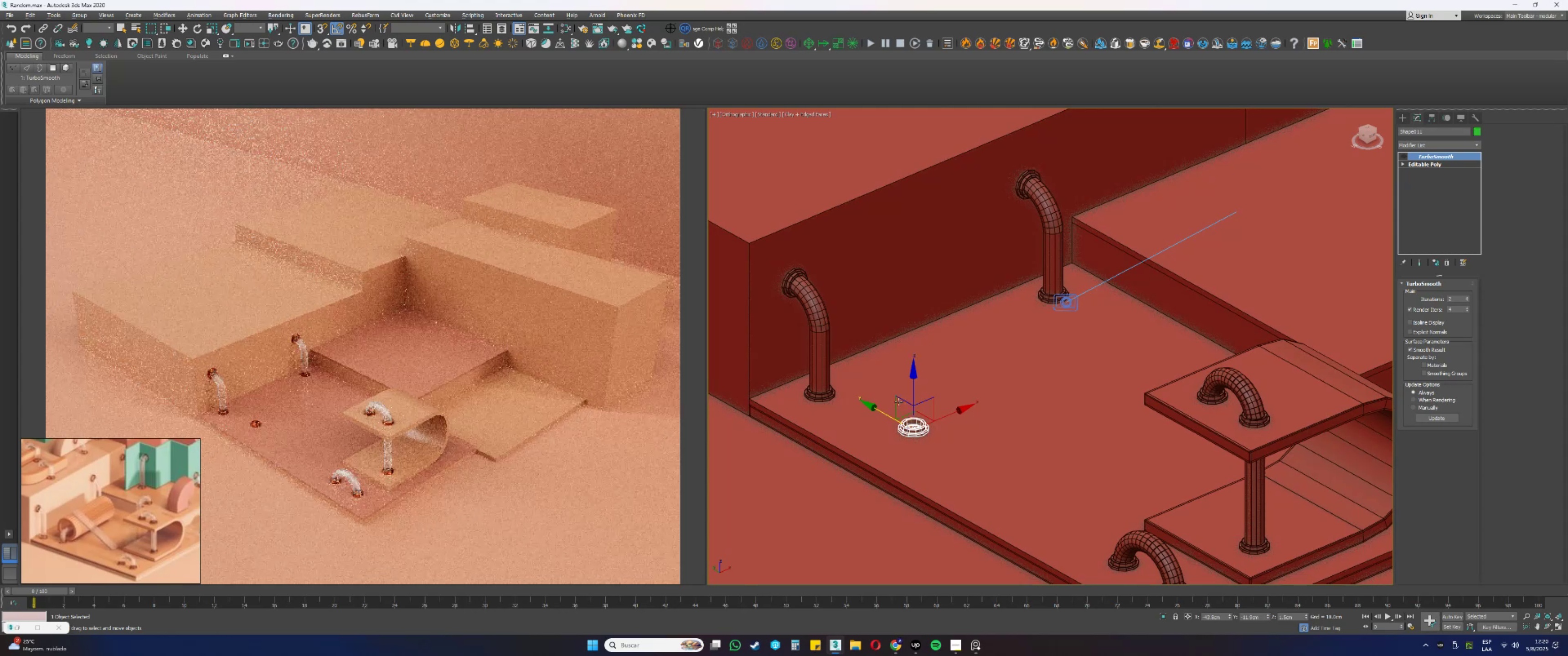 
type(fz[F3])
 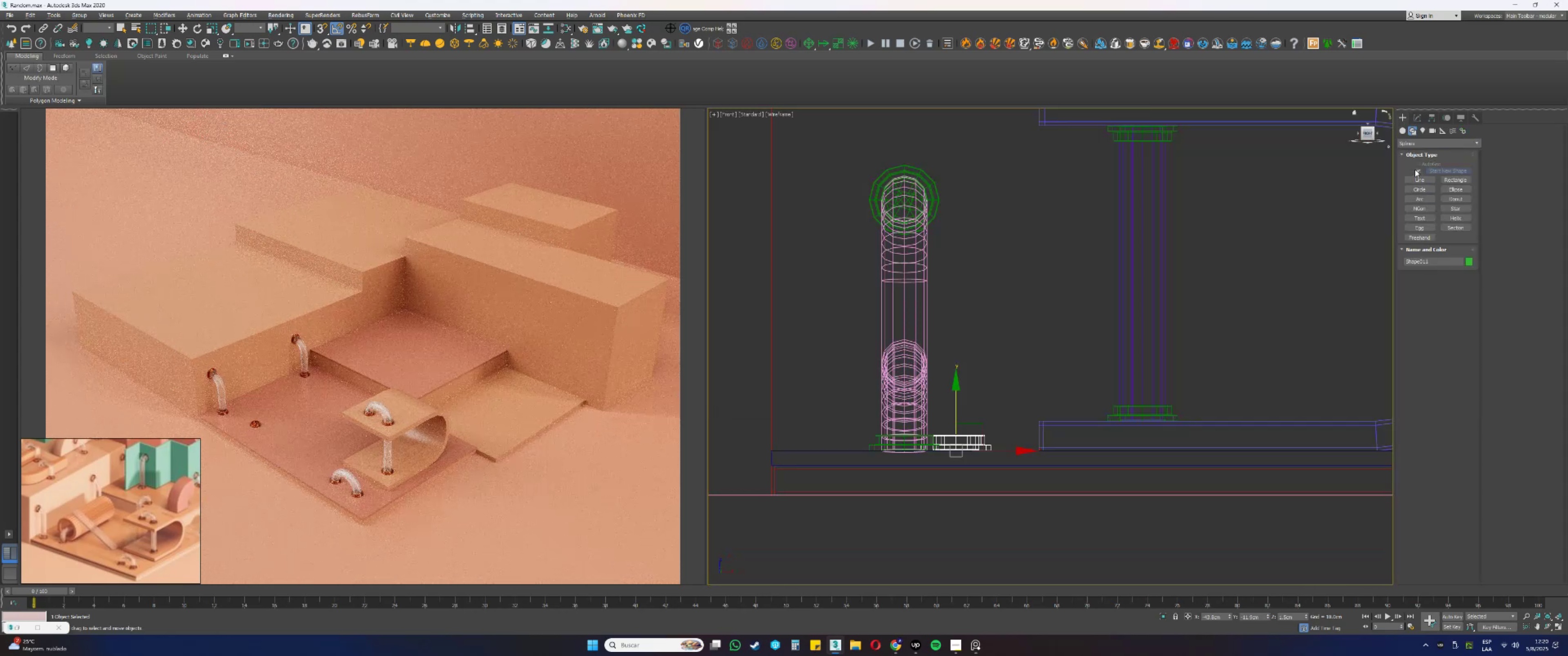 
scroll: coordinate [985, 356], scroll_direction: down, amount: 7.0
 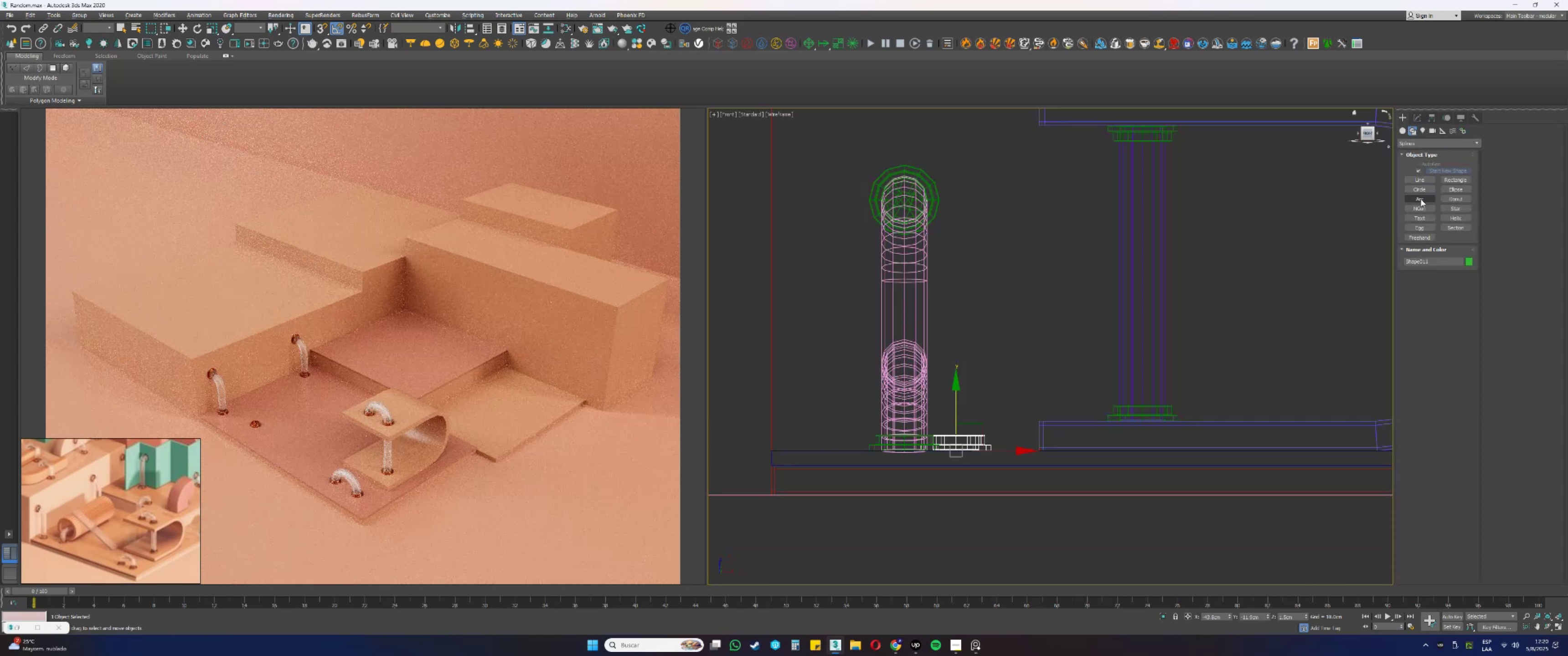 
left_click([1407, 128])
 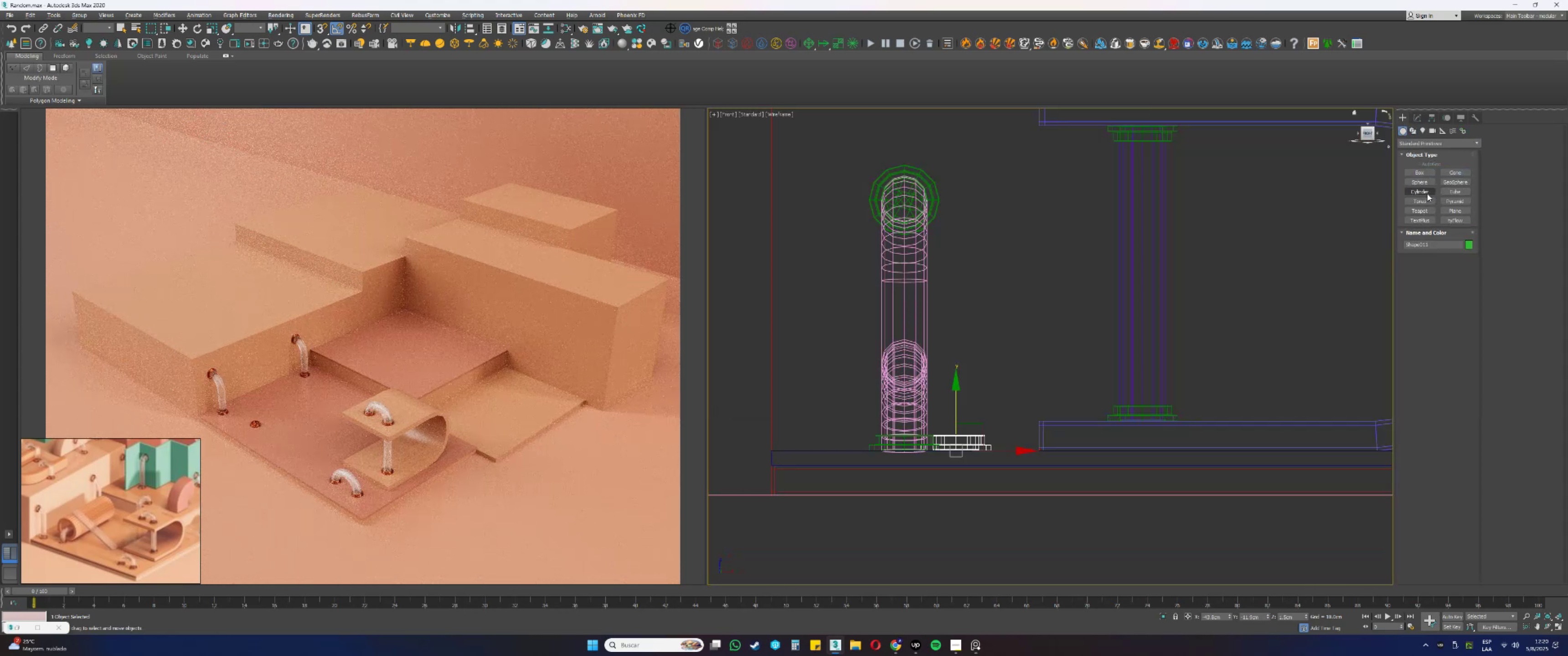 
left_click([1427, 193])
 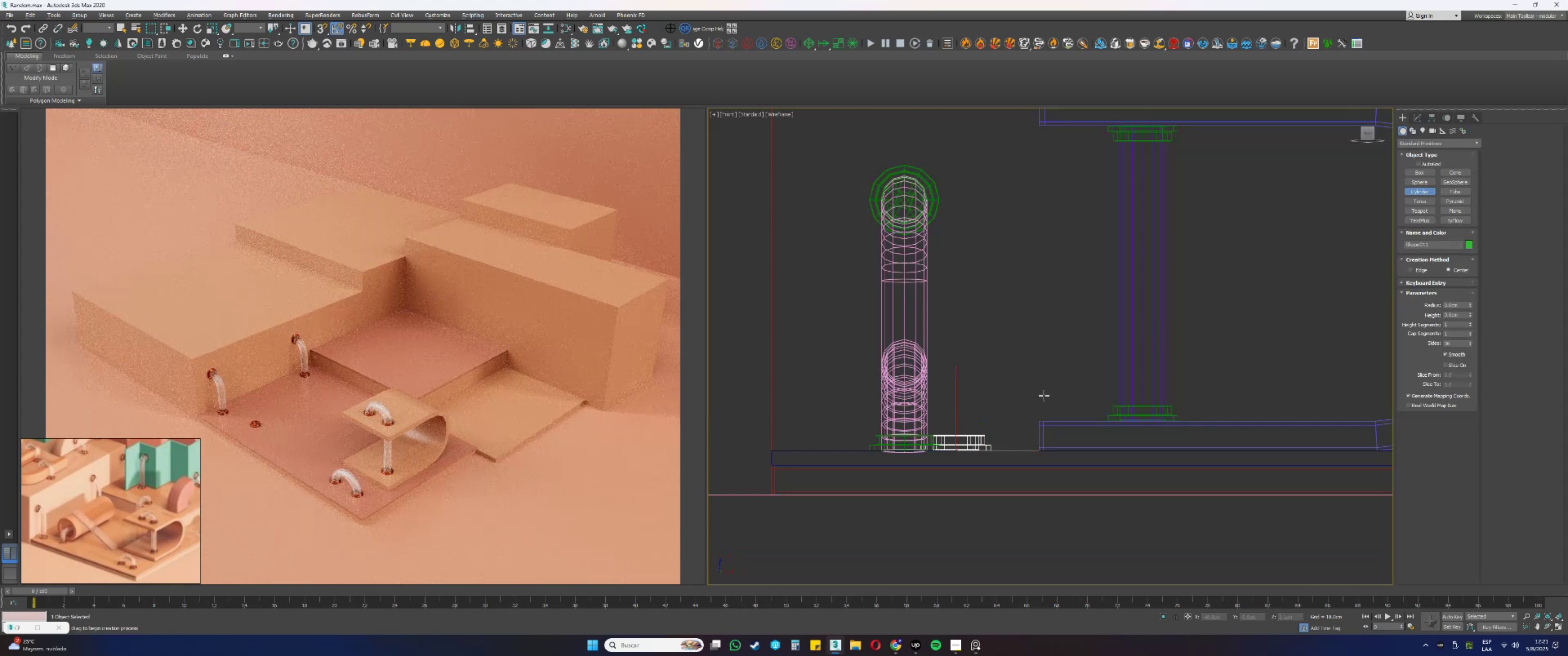 
left_click_drag(start_coordinate=[995, 359], to_coordinate=[996, 362])
 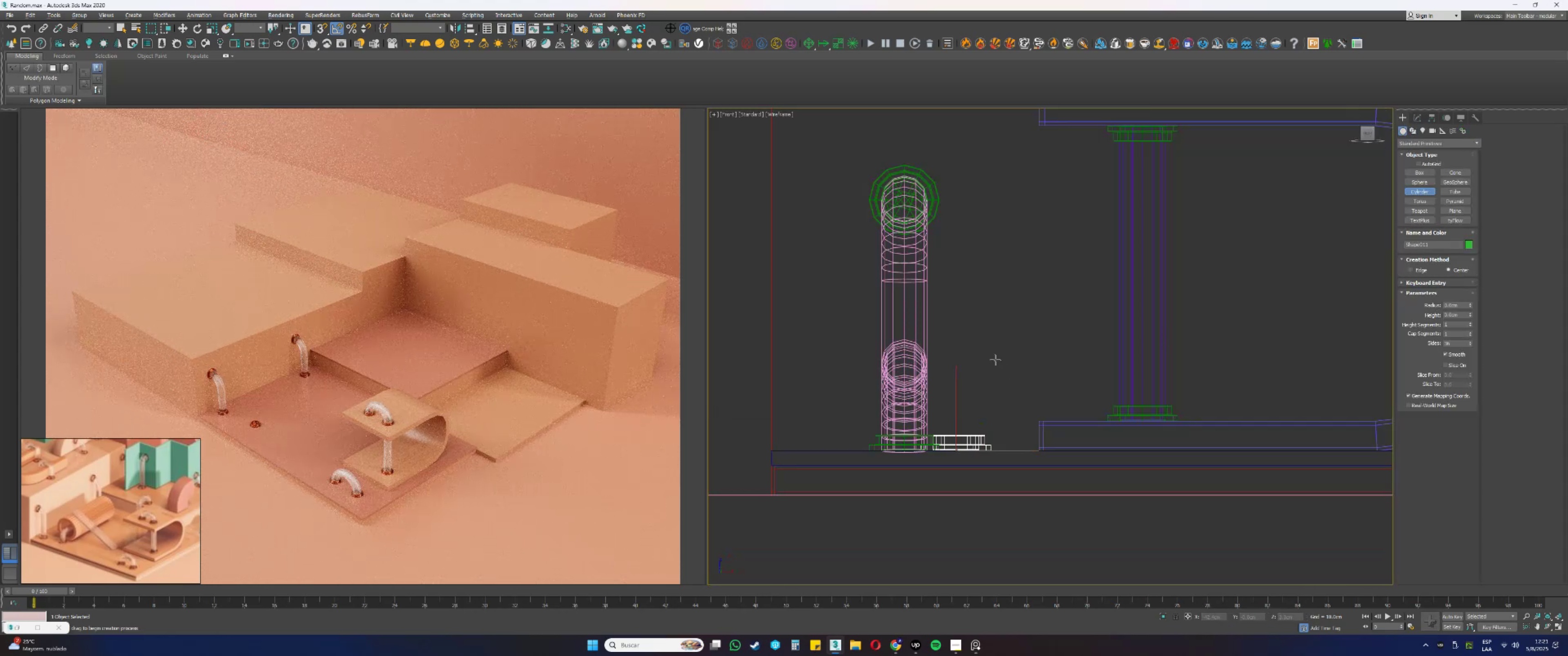 
left_click_drag(start_coordinate=[1002, 369], to_coordinate=[1019, 409])
 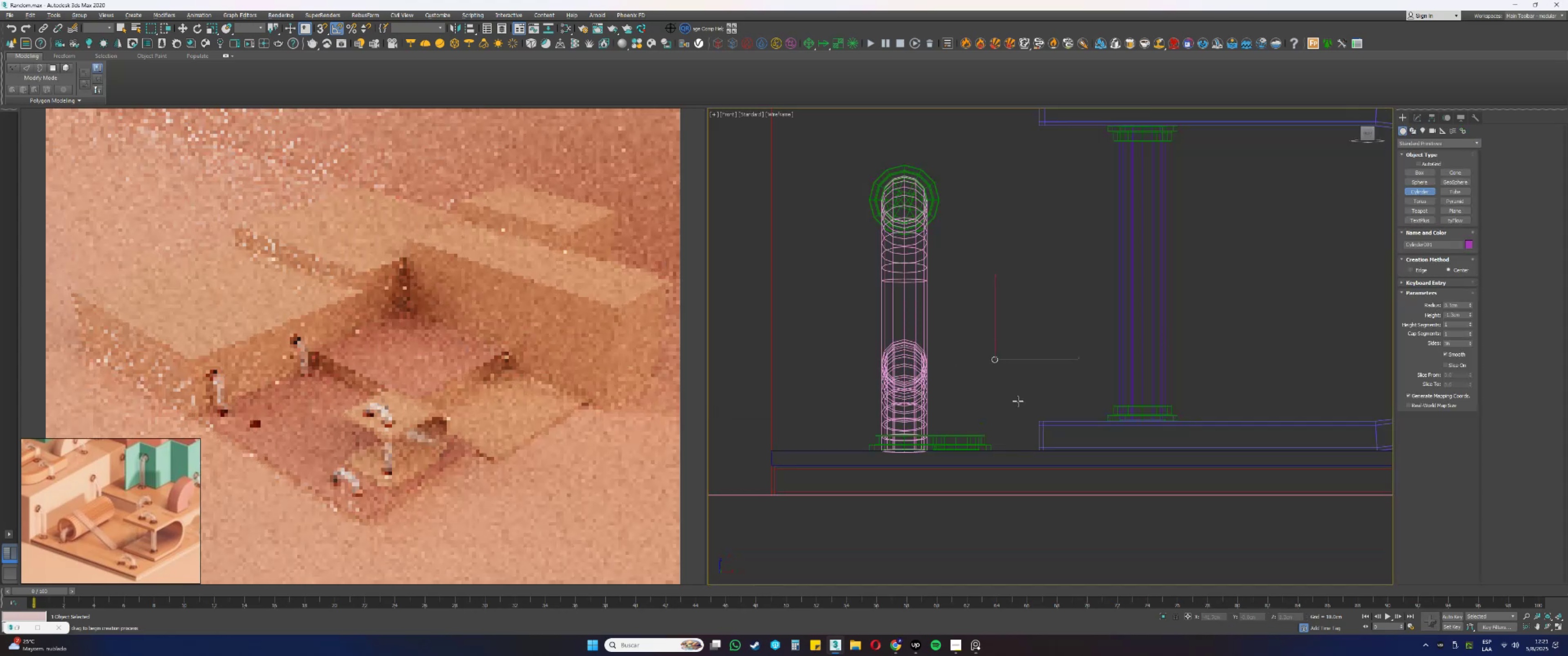 
left_click_drag(start_coordinate=[1020, 410], to_coordinate=[1034, 438])
 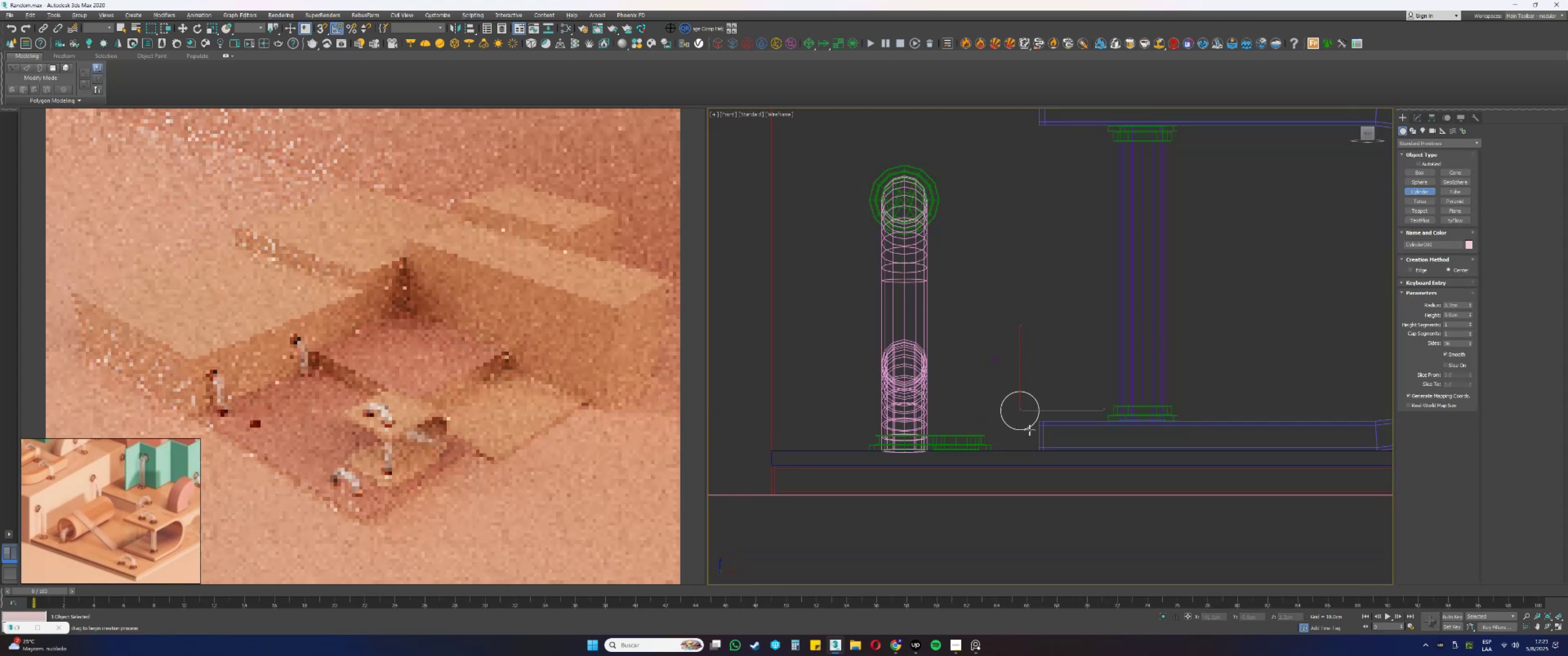 
left_click_drag(start_coordinate=[1036, 448], to_coordinate=[1038, 451])
 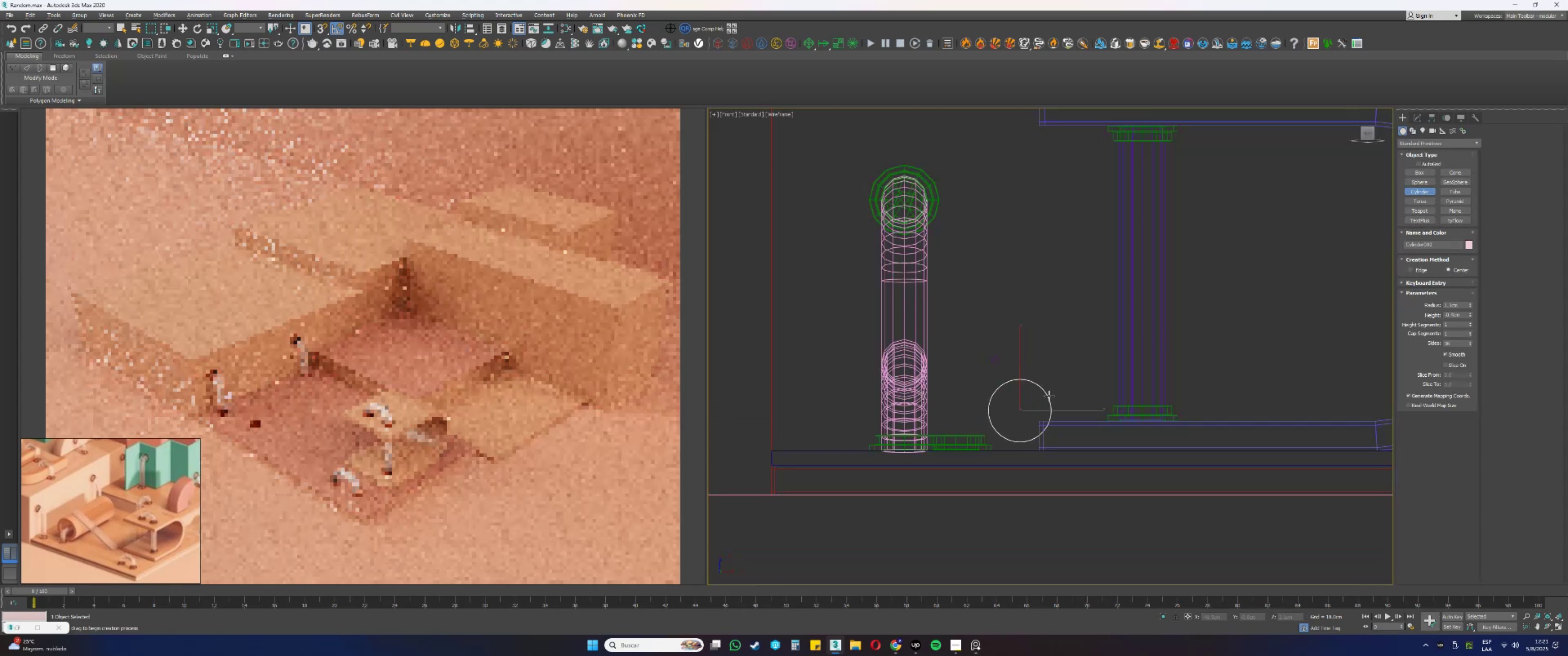 
key(Control+ControlLeft)
 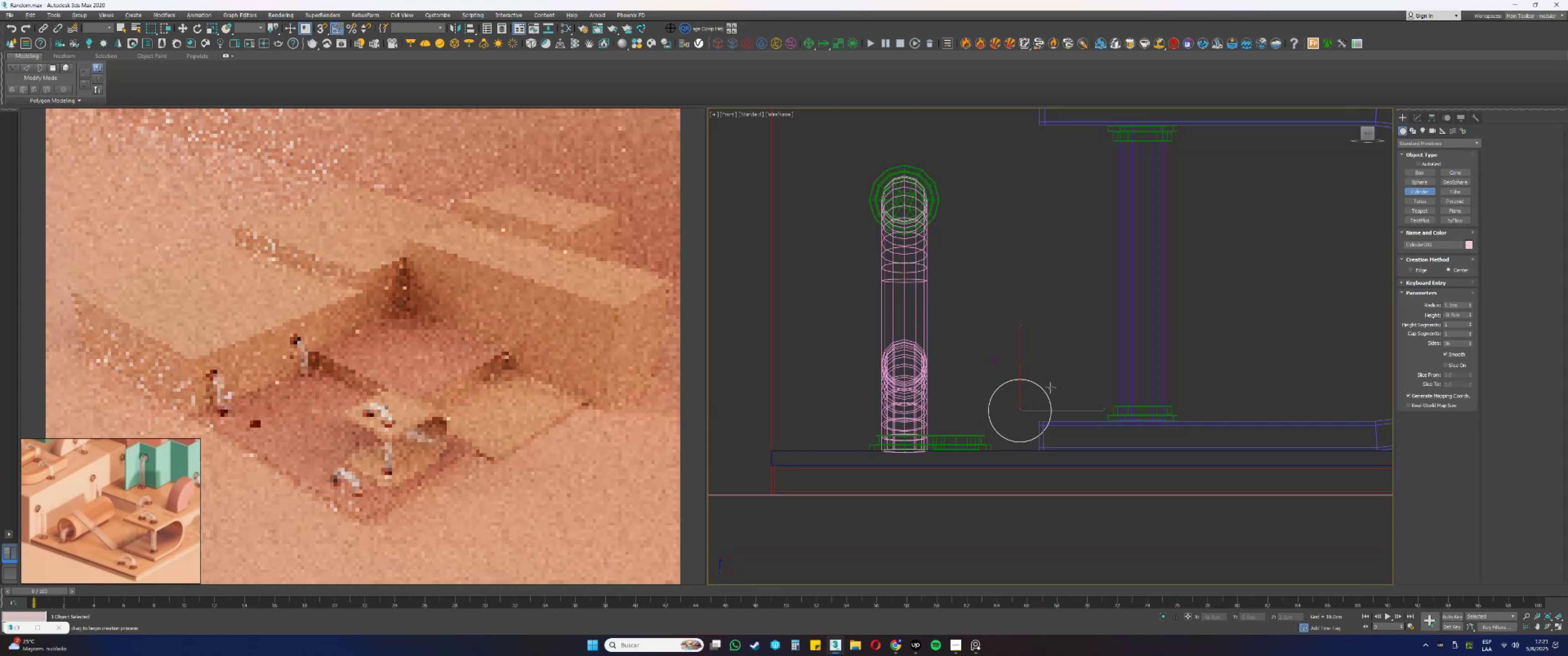 
key(Control+Z)
 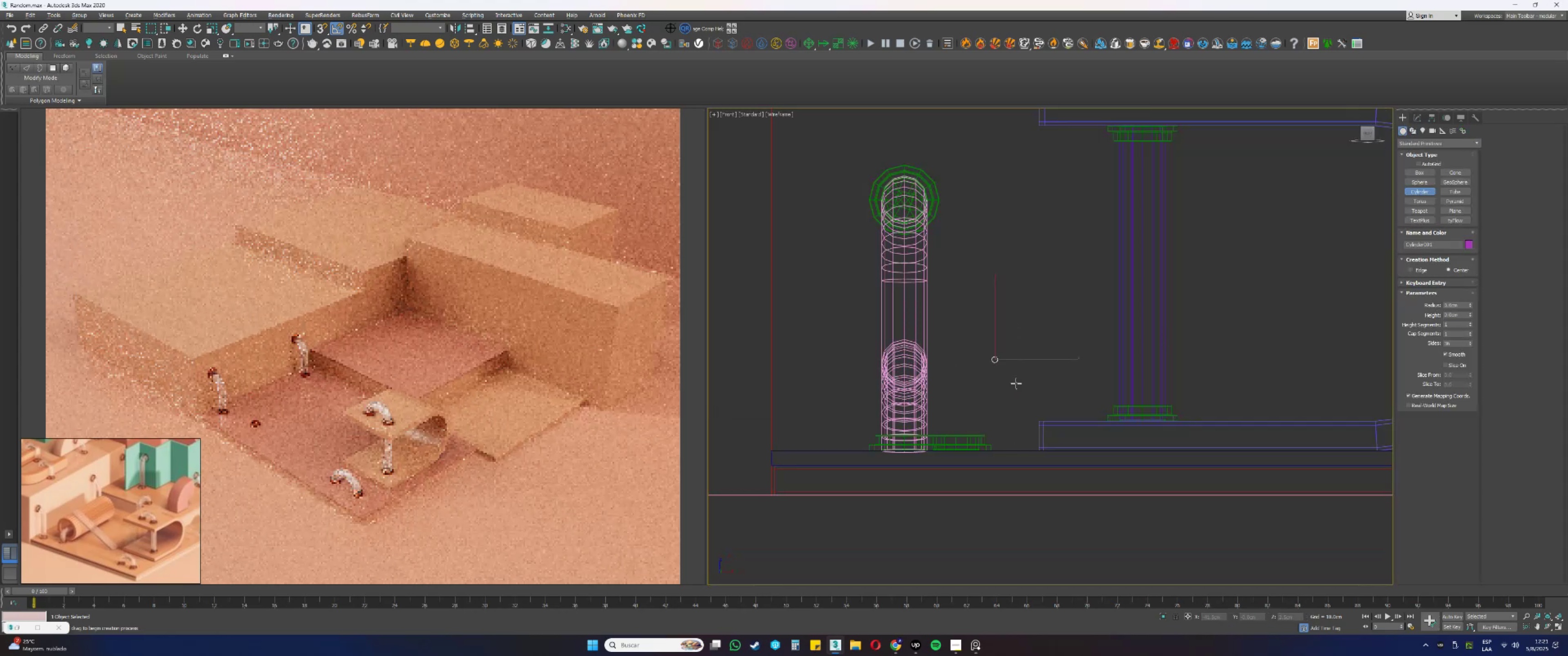 
key(Control+ControlLeft)
 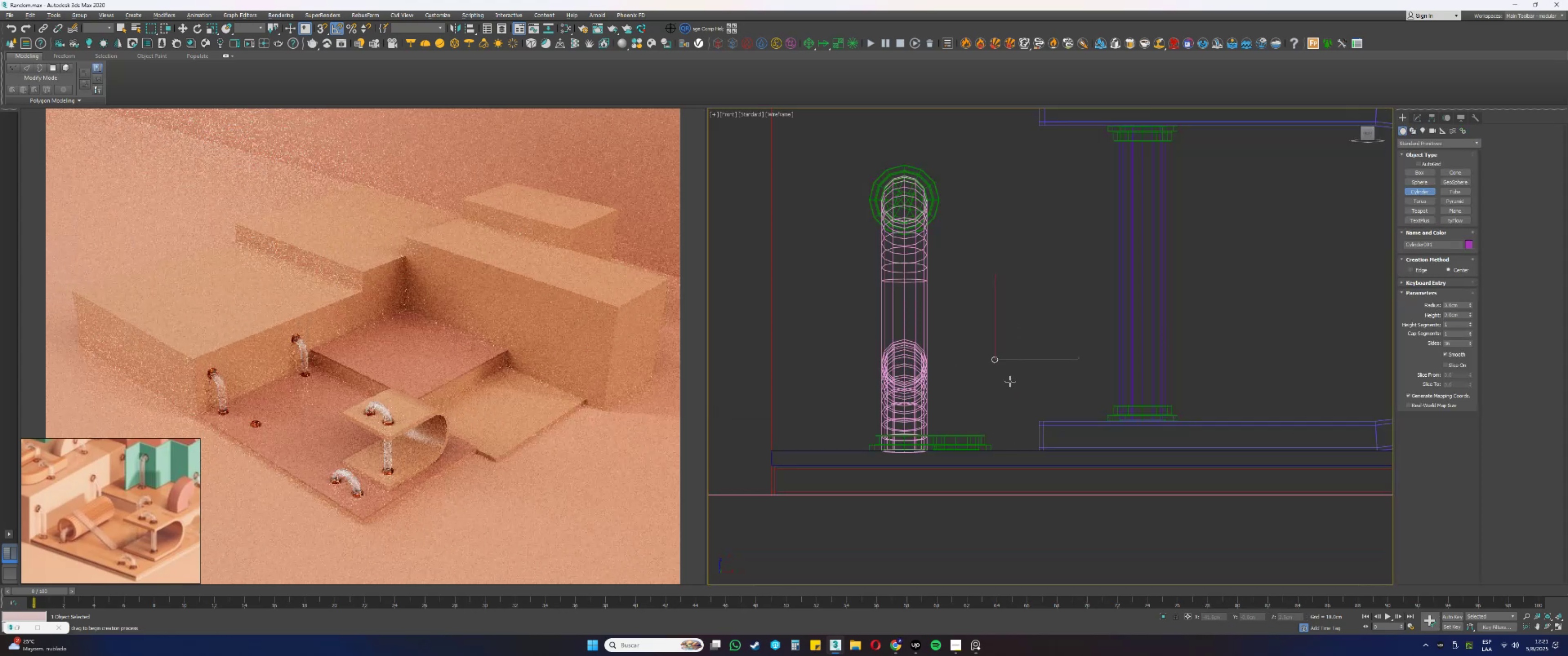 
key(Control+Z)
 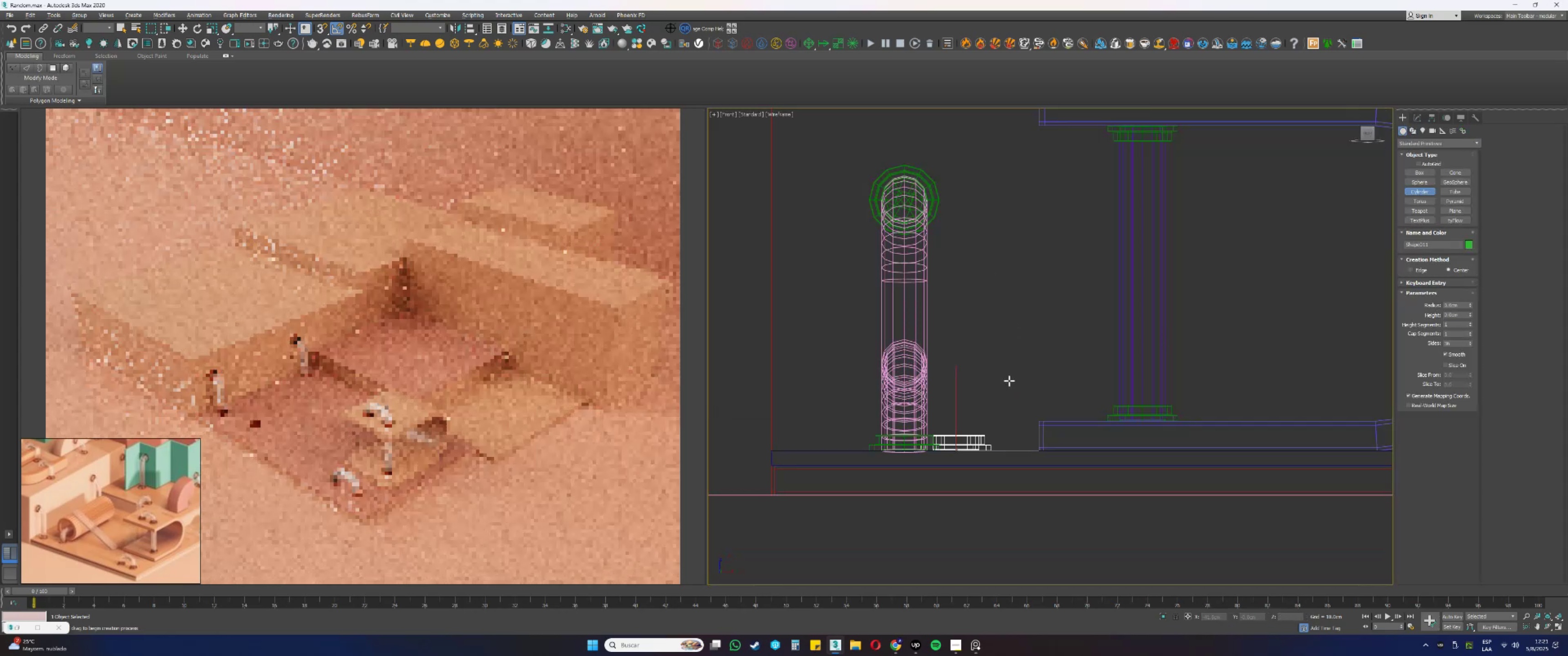 
left_click_drag(start_coordinate=[989, 353], to_coordinate=[1007, 426])
 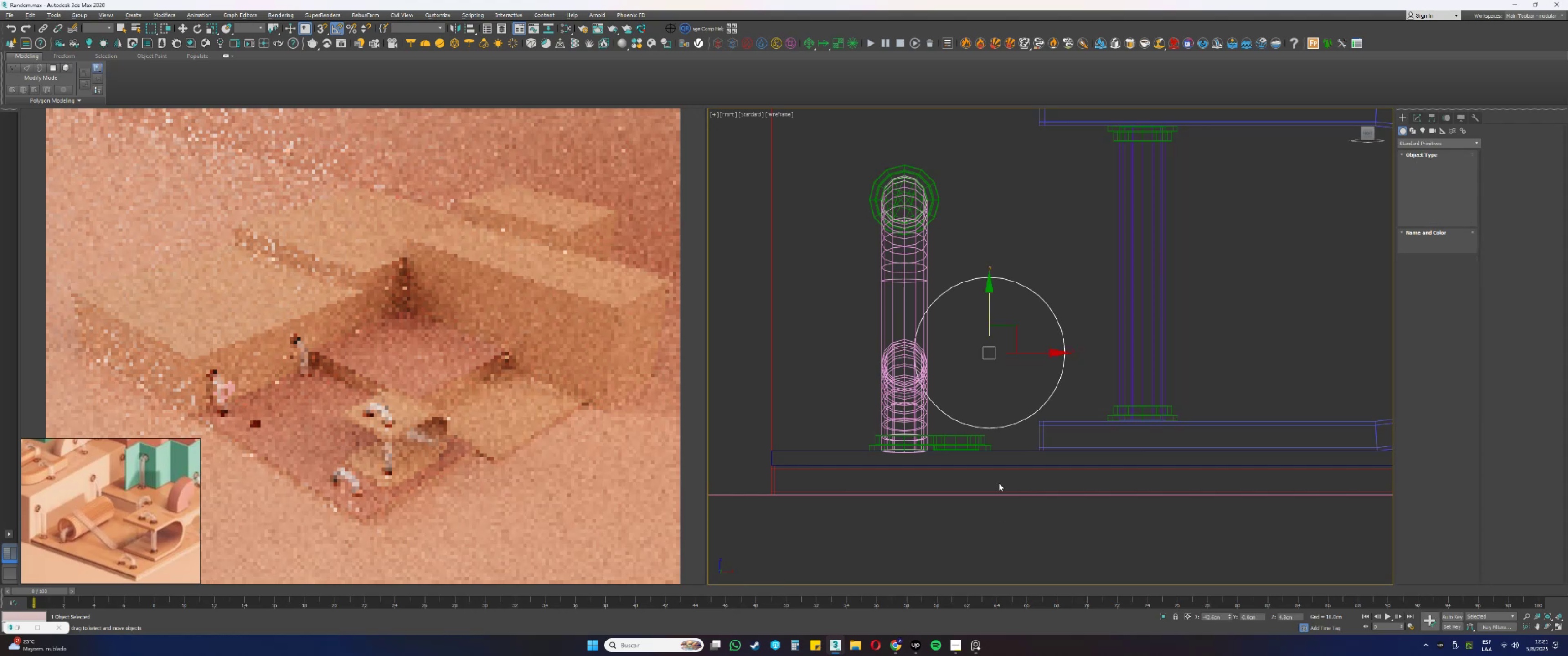 
type(ew[F3]ss)
 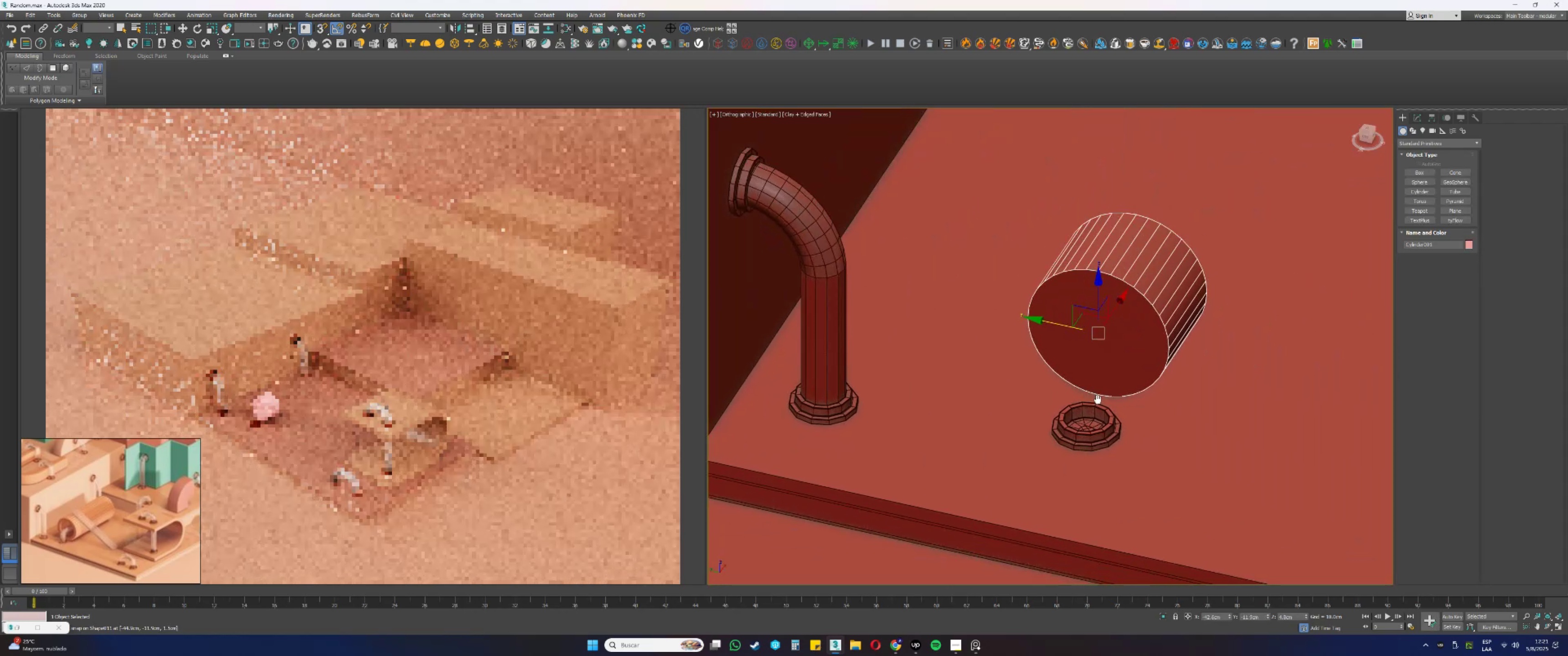 
left_click_drag(start_coordinate=[1018, 352], to_coordinate=[978, 358])
 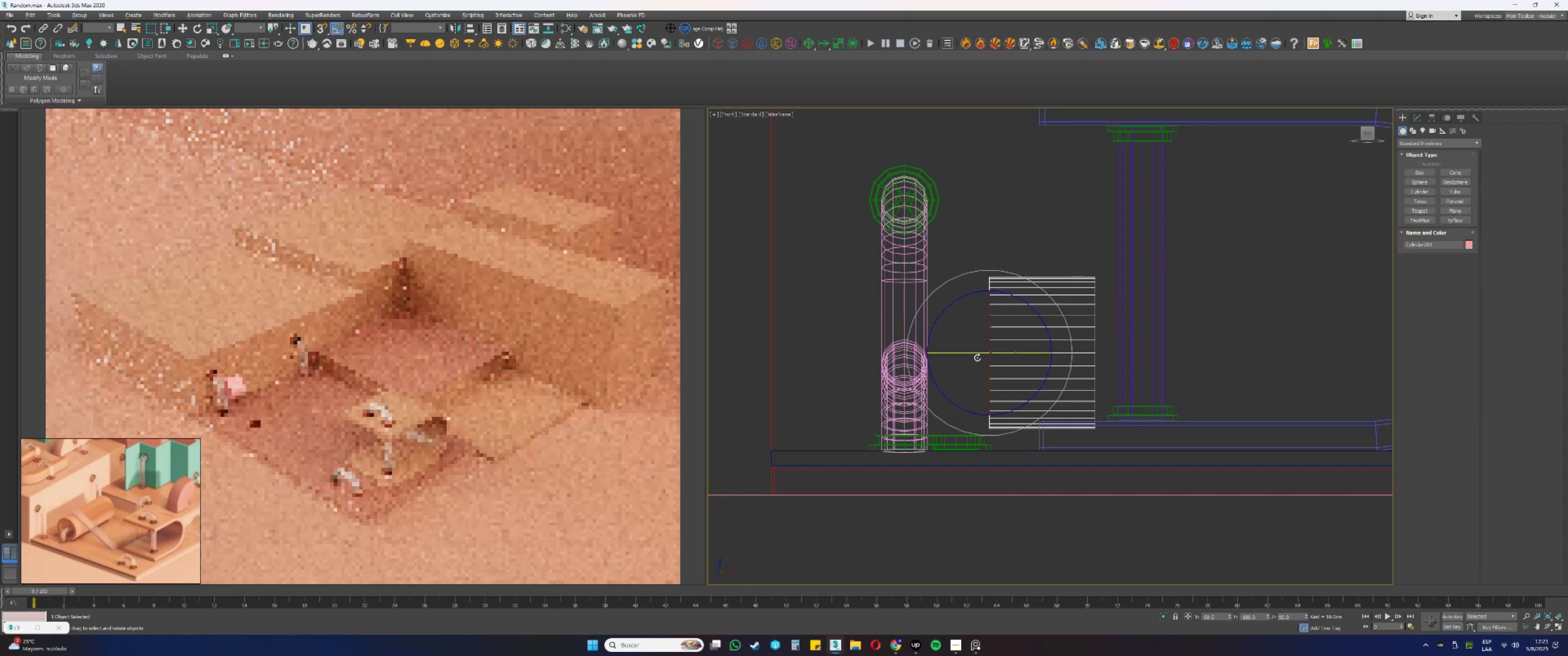 
hold_key(key=AltLeft, duration=0.34)
 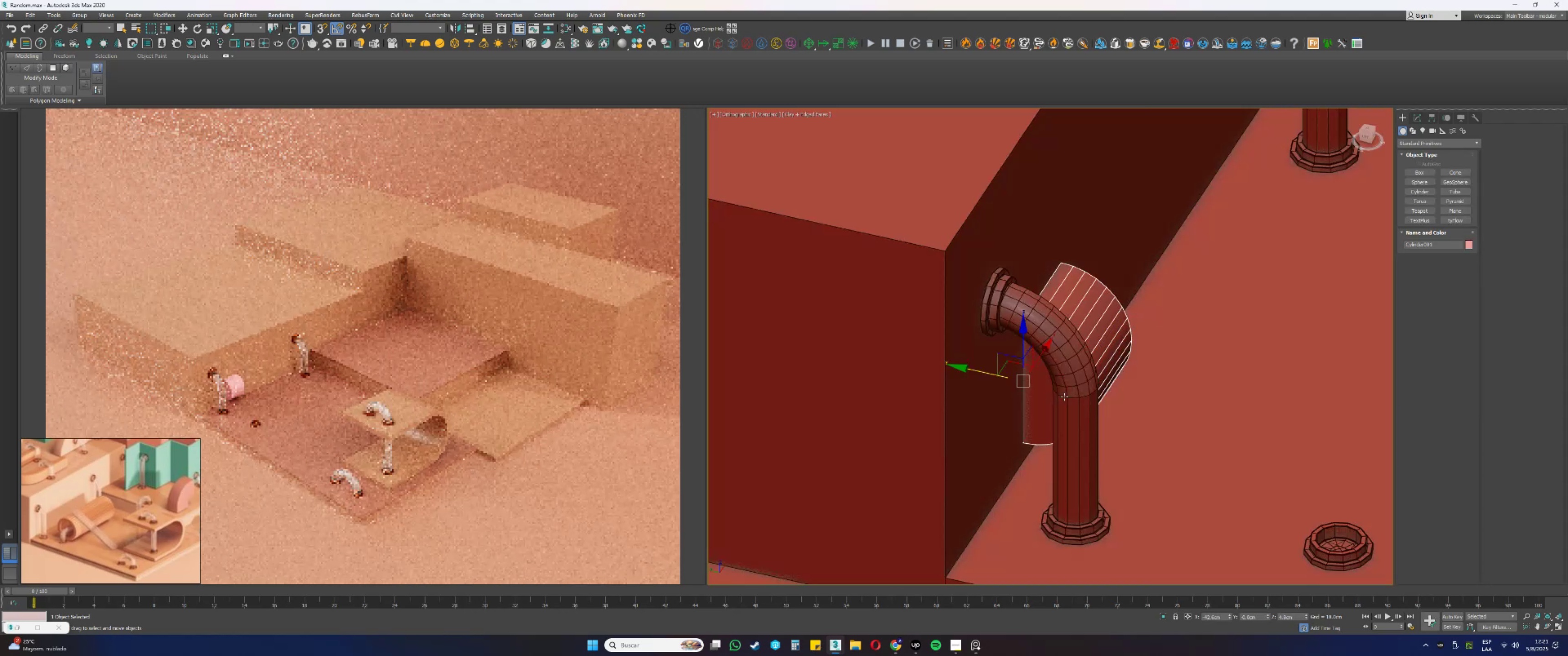 
scroll: coordinate [916, 311], scroll_direction: none, amount: 0.0
 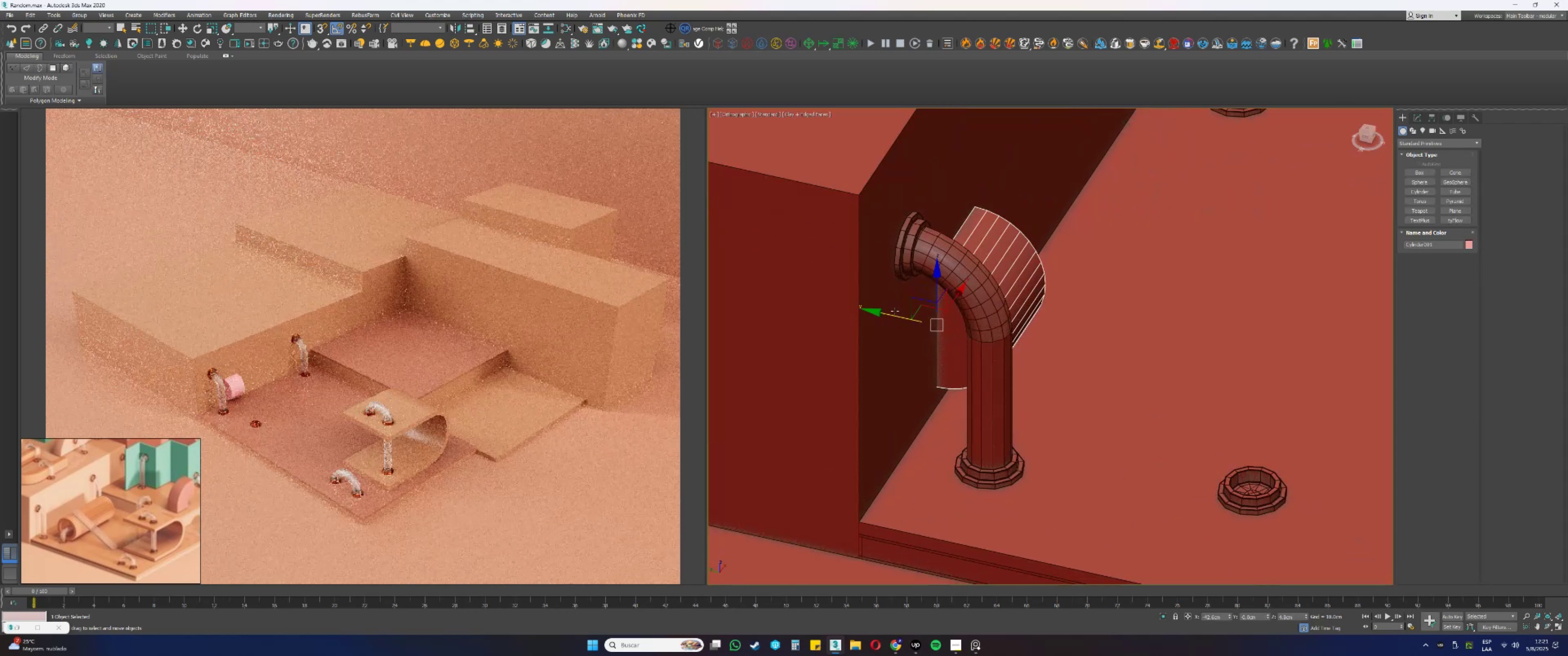 
left_click_drag(start_coordinate=[892, 314], to_coordinate=[1238, 515])
 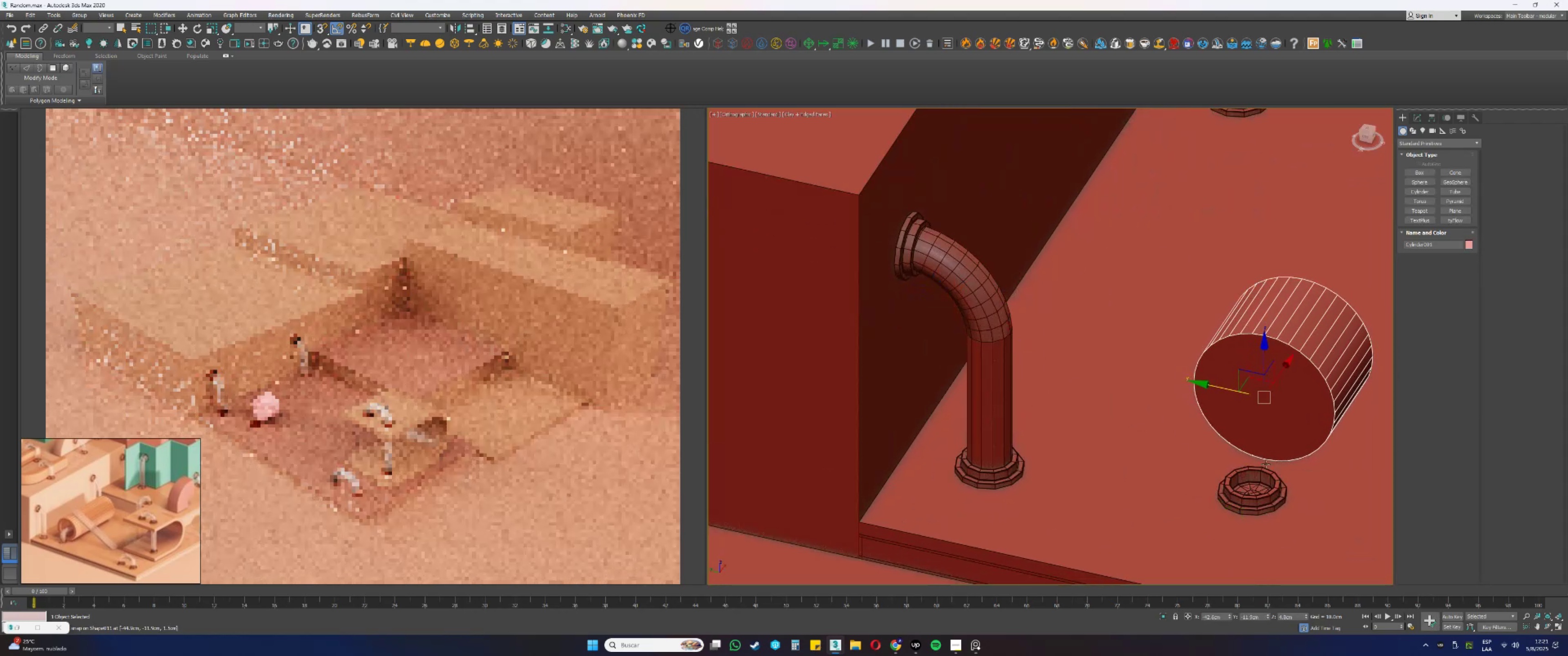 
key(Alt+AltLeft)
 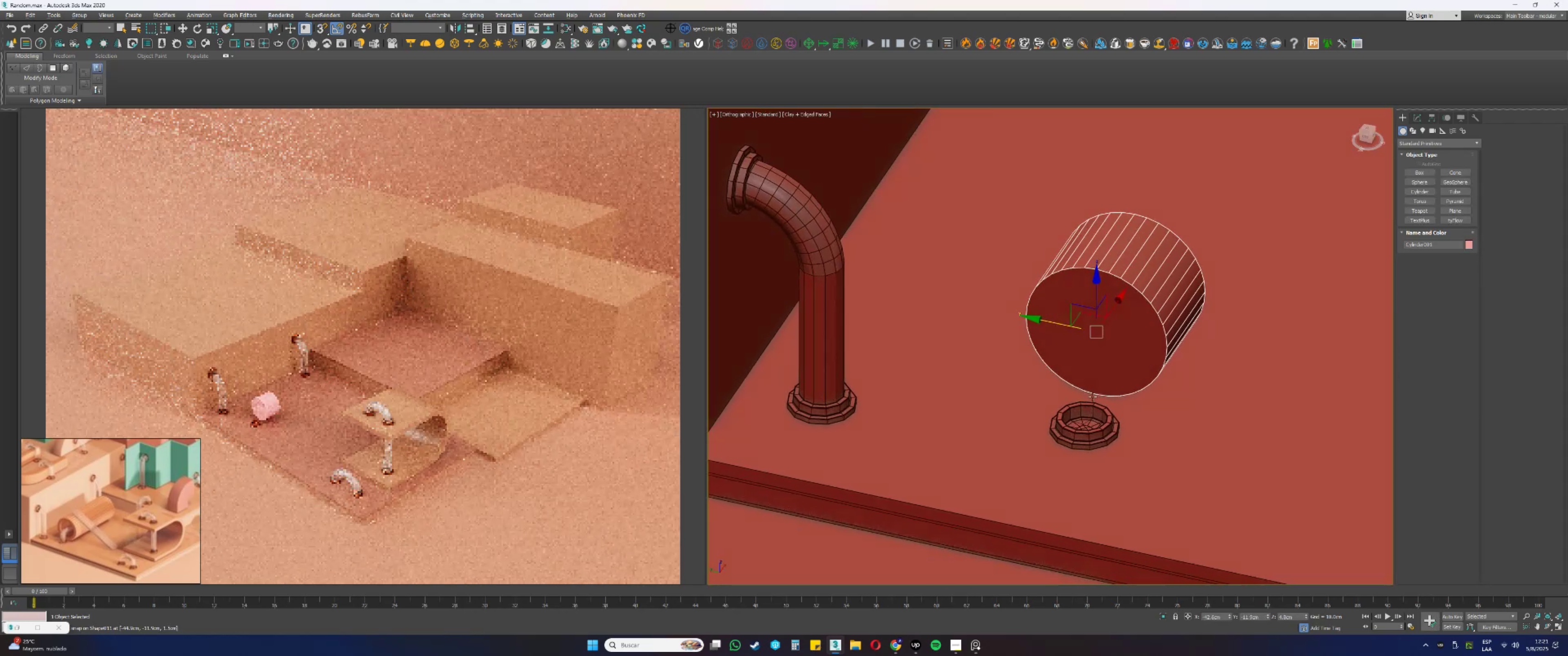 
hold_key(key=AltLeft, duration=0.48)
 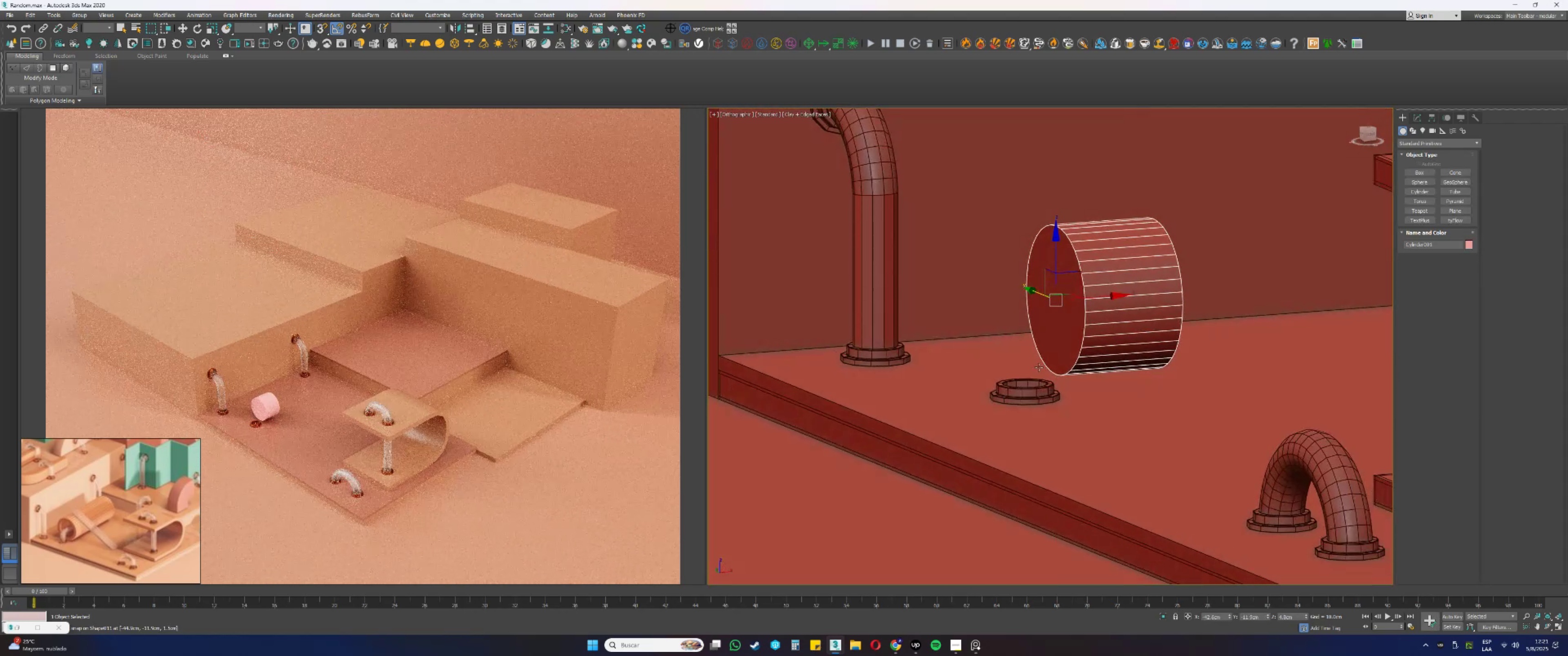 
scroll: coordinate [1039, 367], scroll_direction: up, amount: 2.0
 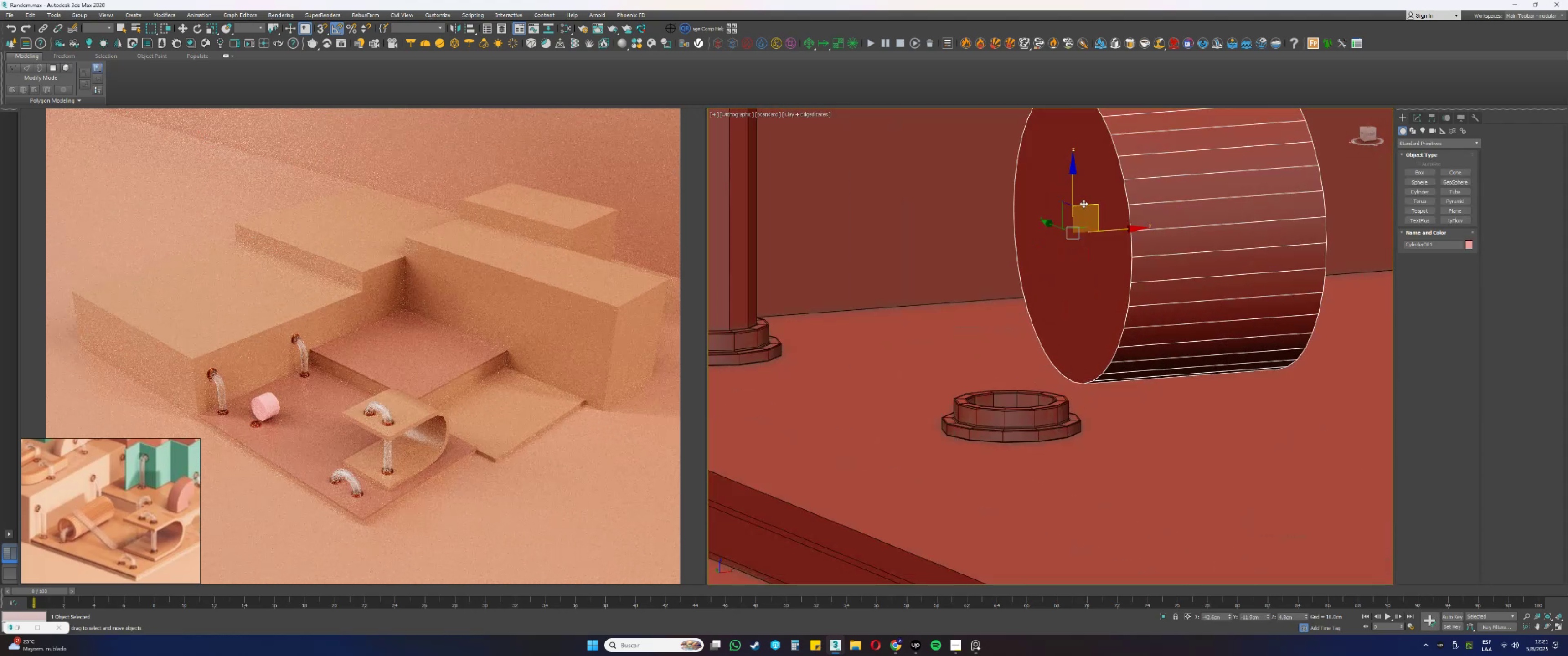 
left_click_drag(start_coordinate=[1074, 192], to_coordinate=[1082, 228])
 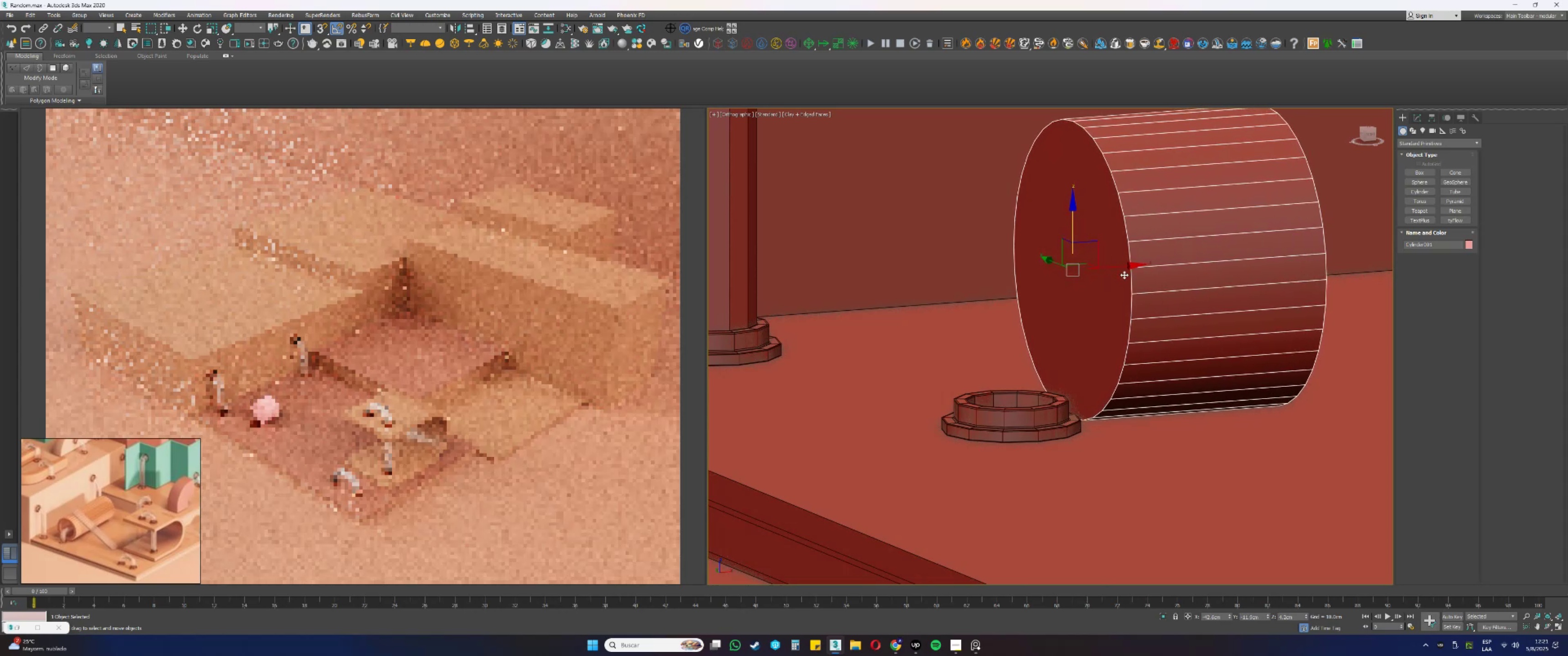 
left_click_drag(start_coordinate=[1112, 267], to_coordinate=[1131, 265])
 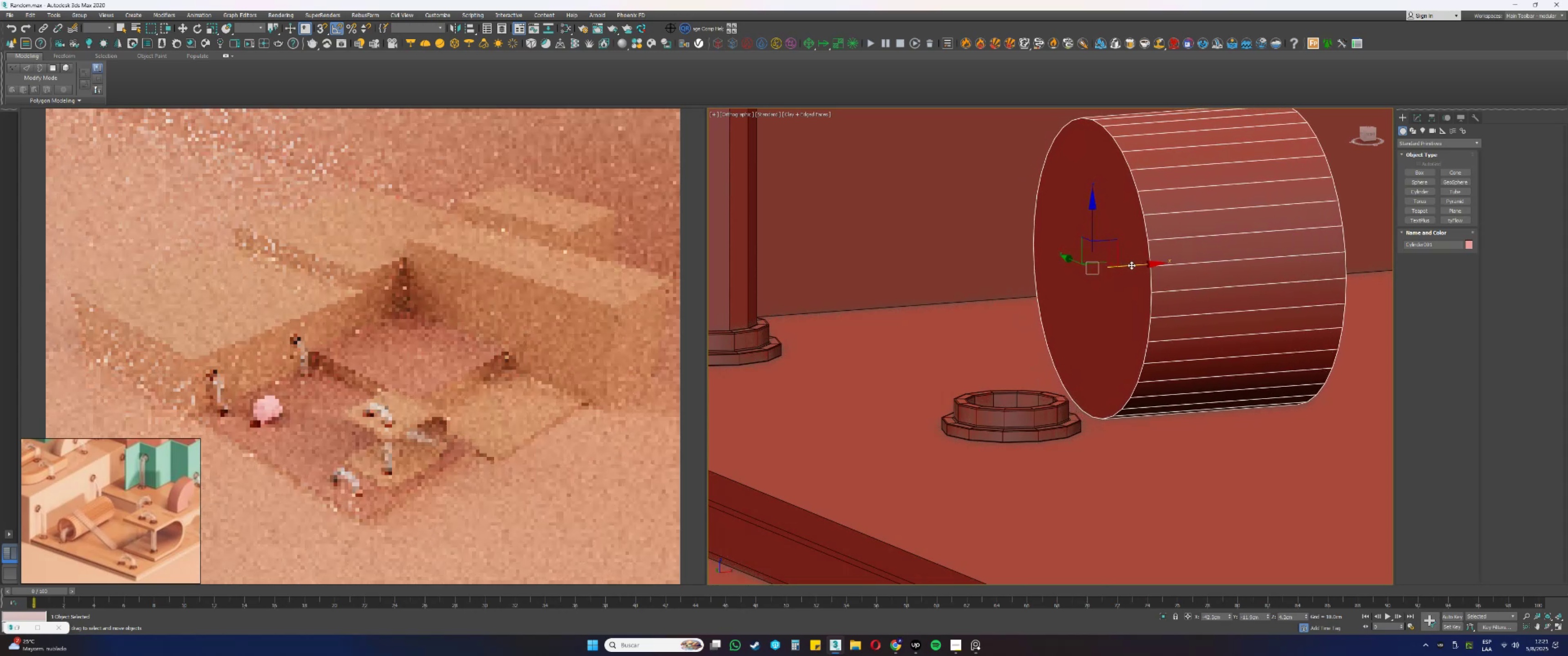 
scroll: coordinate [1130, 265], scroll_direction: down, amount: 2.0
 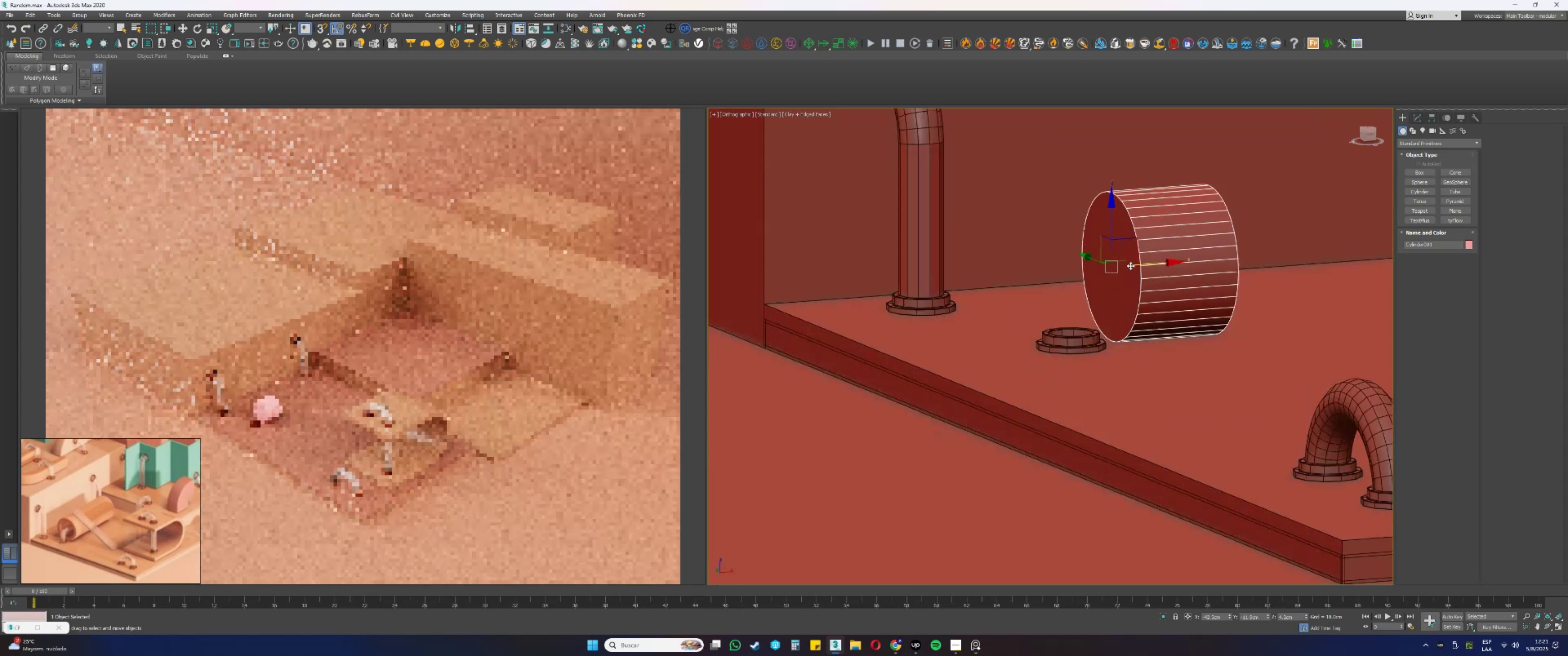 
hold_key(key=AltLeft, duration=0.53)
 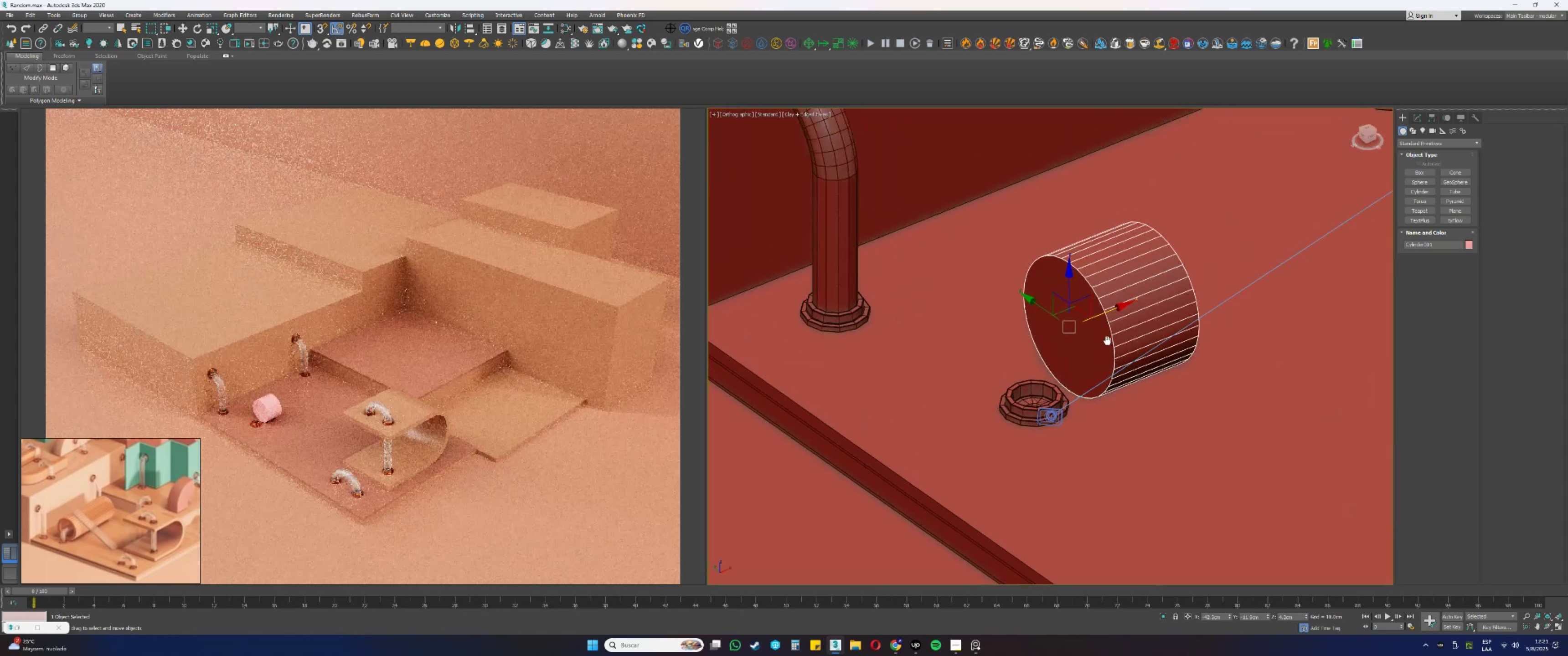 
key(Alt+AltLeft)
 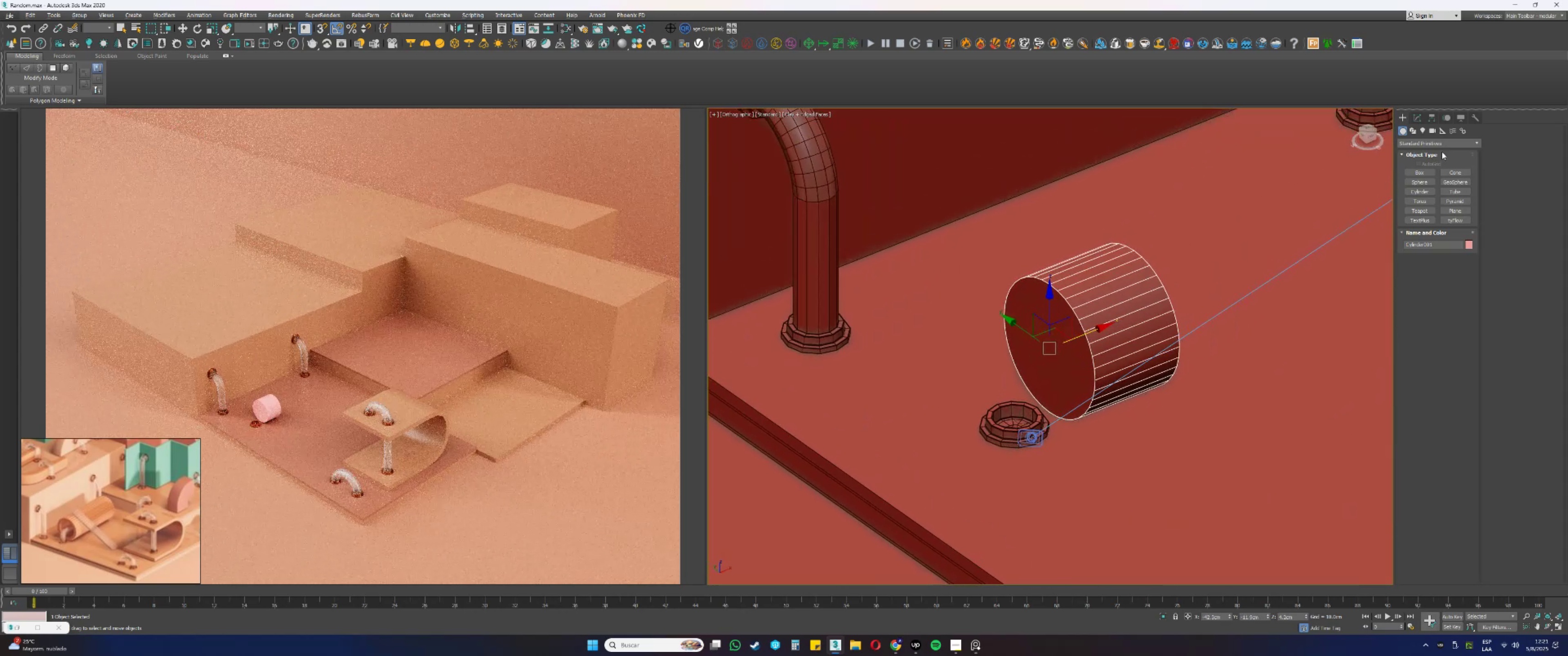 
left_click([1415, 115])
 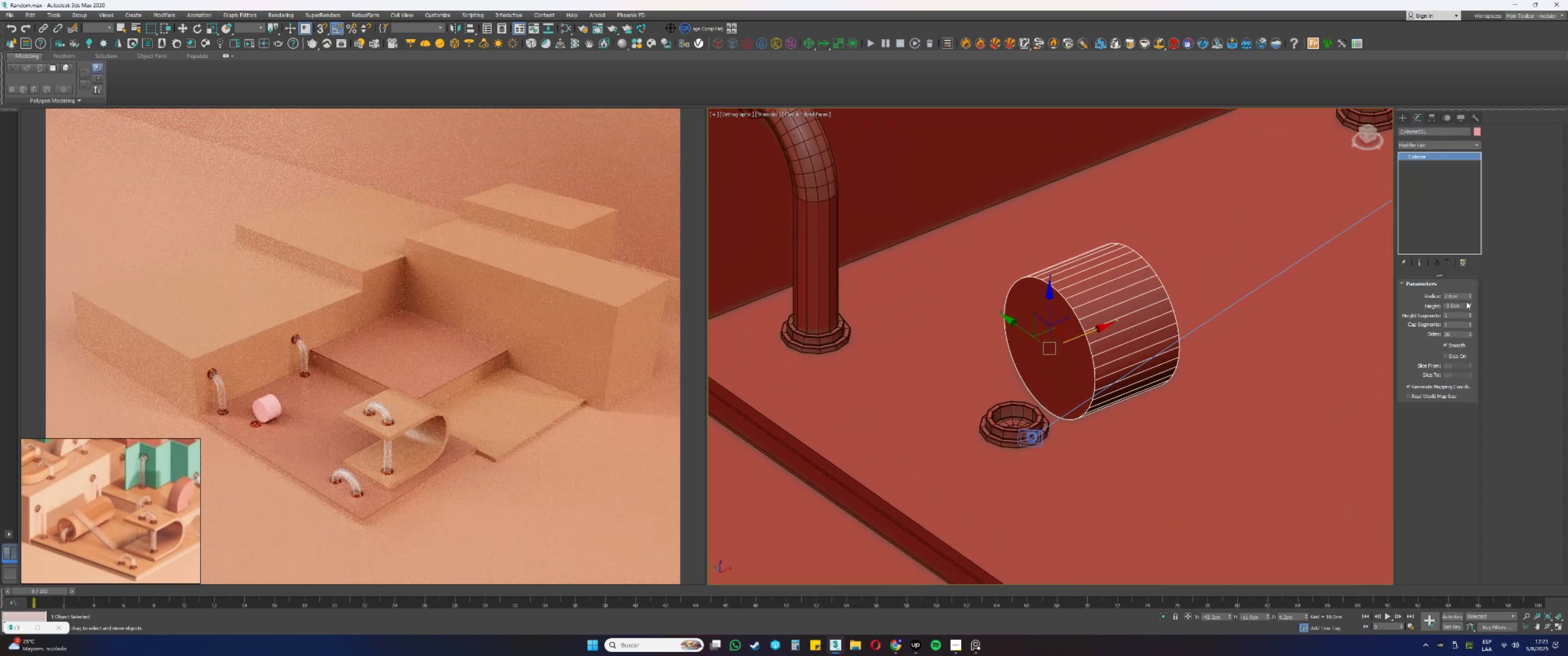 
left_click_drag(start_coordinate=[1470, 305], to_coordinate=[1474, 454])
 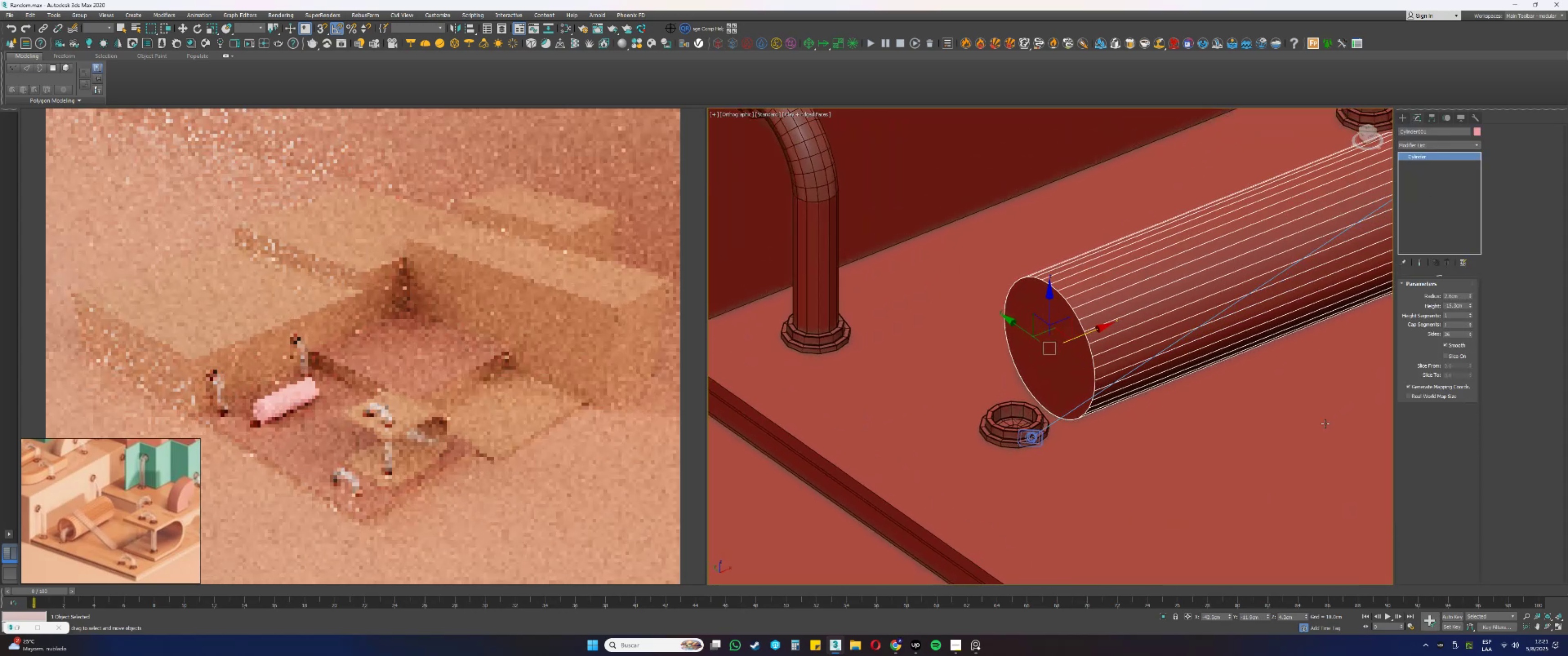 
scroll: coordinate [1041, 352], scroll_direction: down, amount: 2.0
 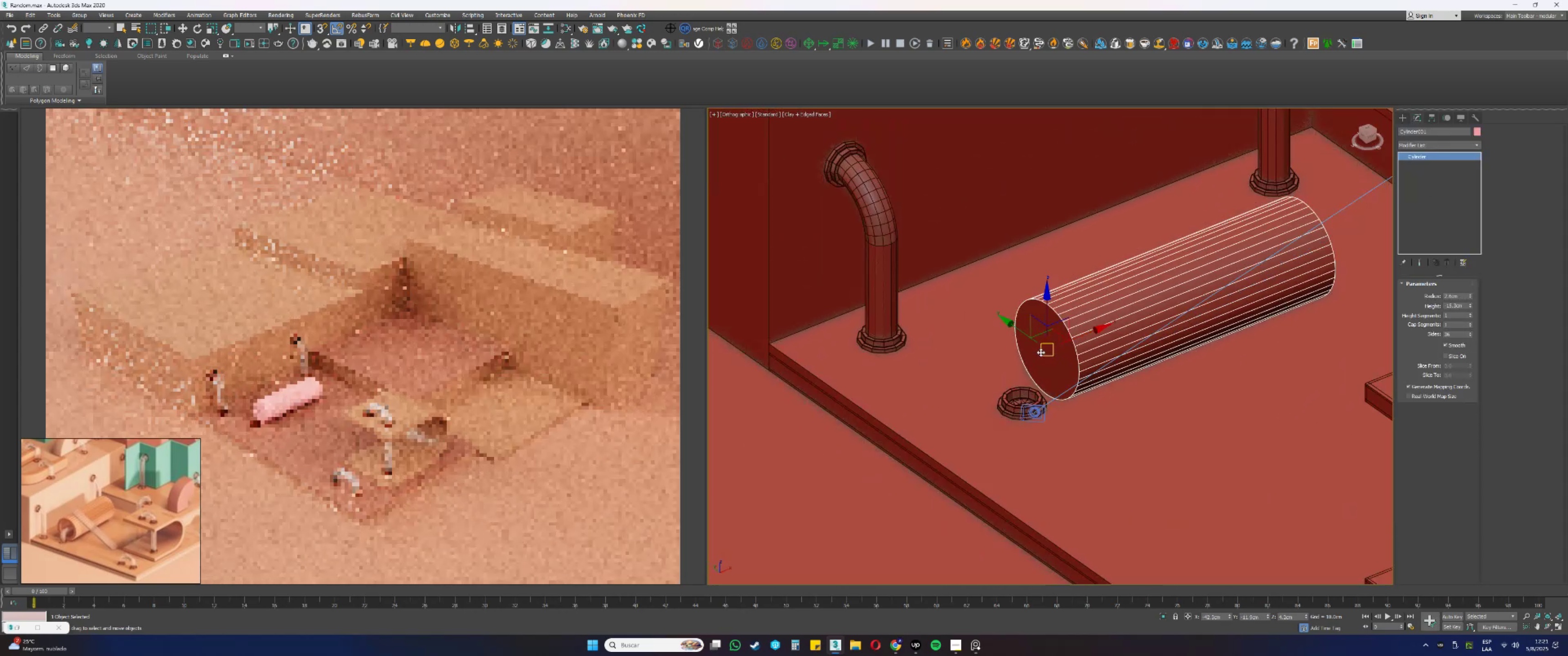 
hold_key(key=AltLeft, duration=0.35)
 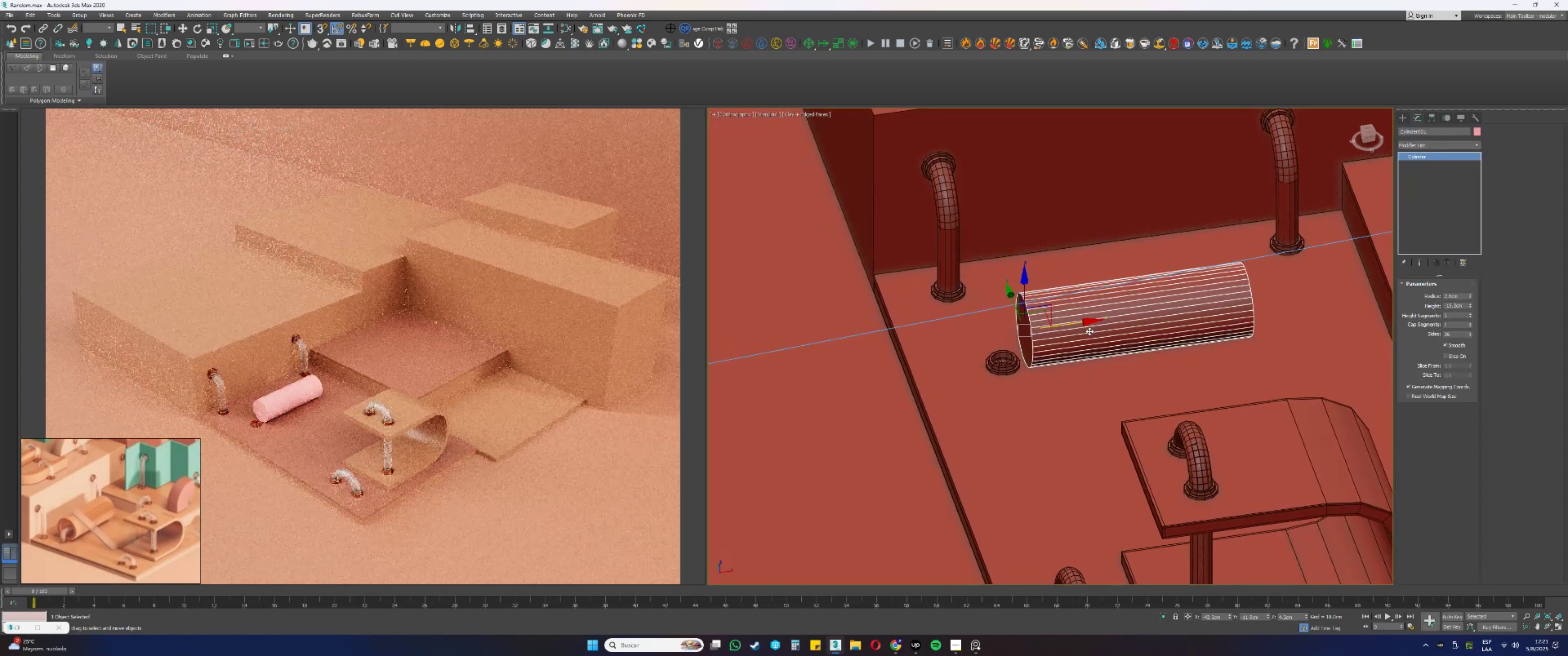 
hold_key(key=AltLeft, duration=0.35)
 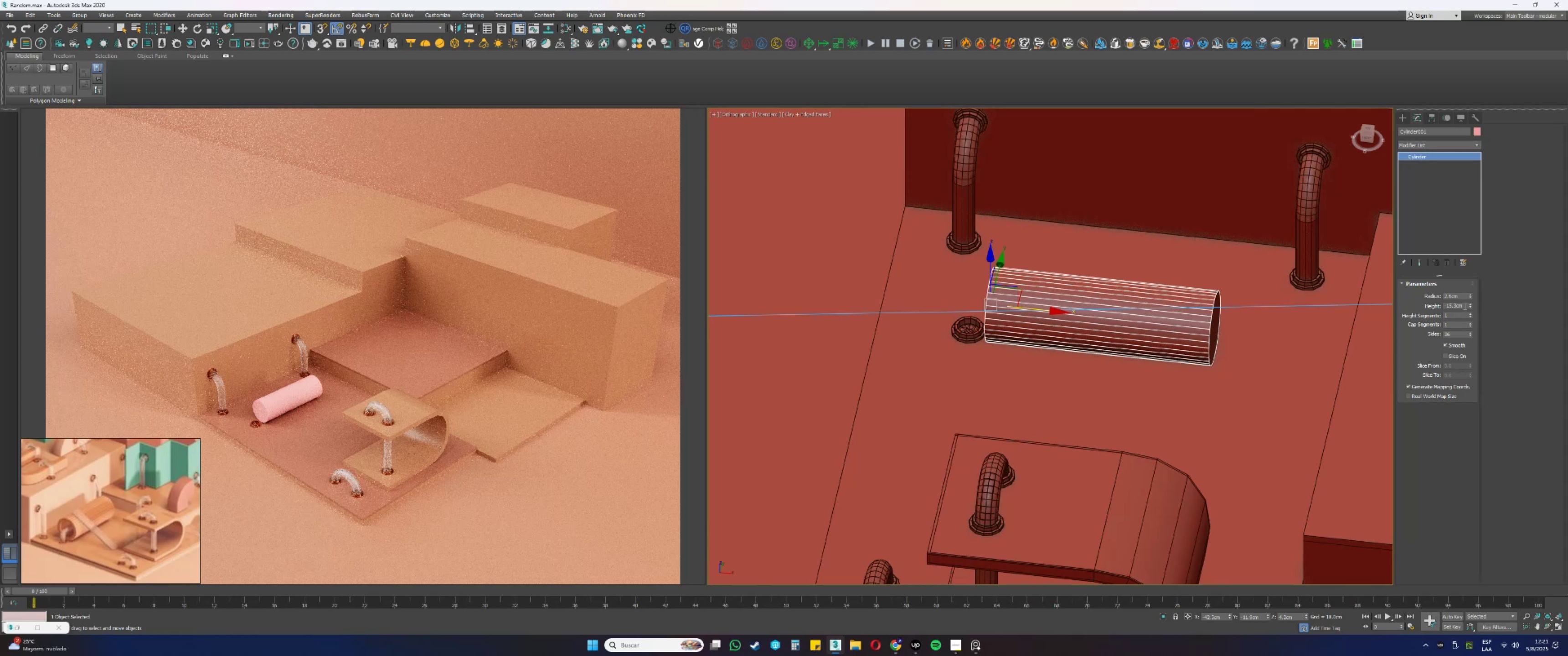 
double_click([1463, 305])
 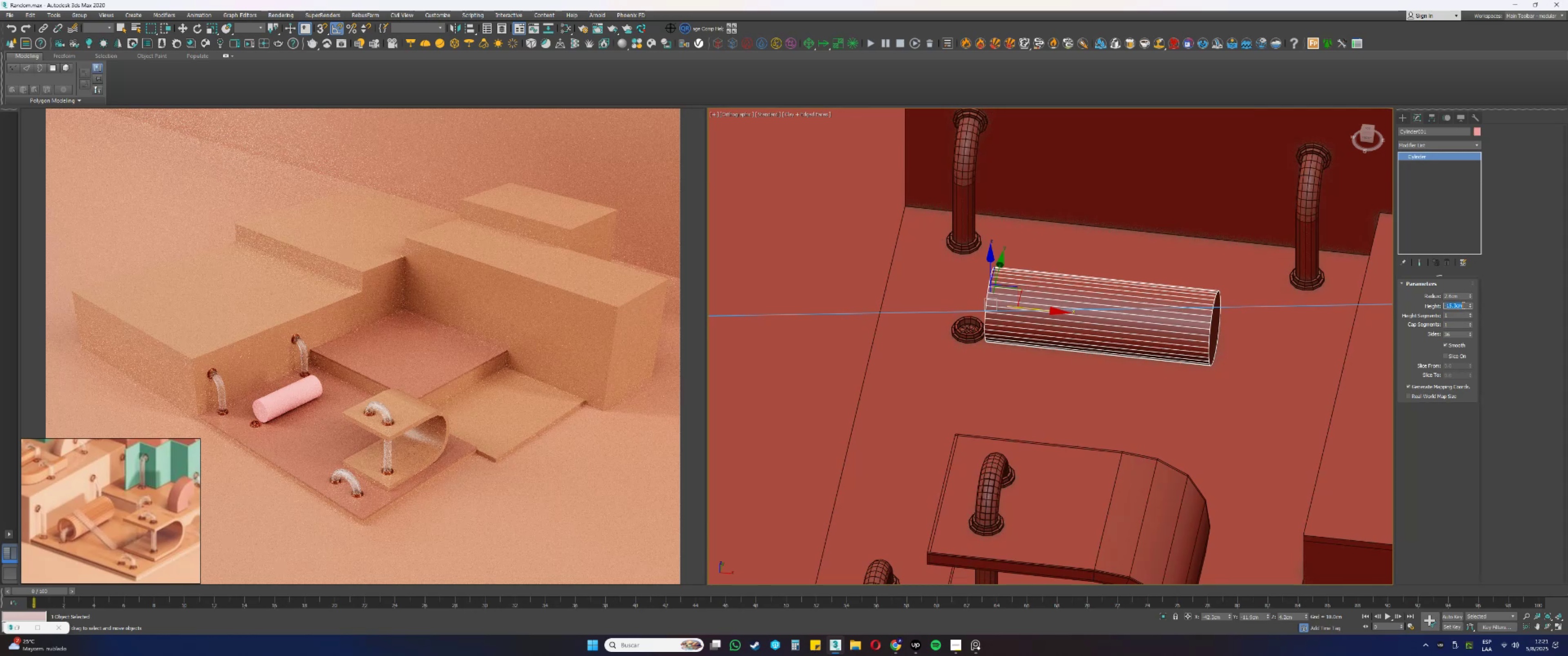 
key(NumpadSubtract)
 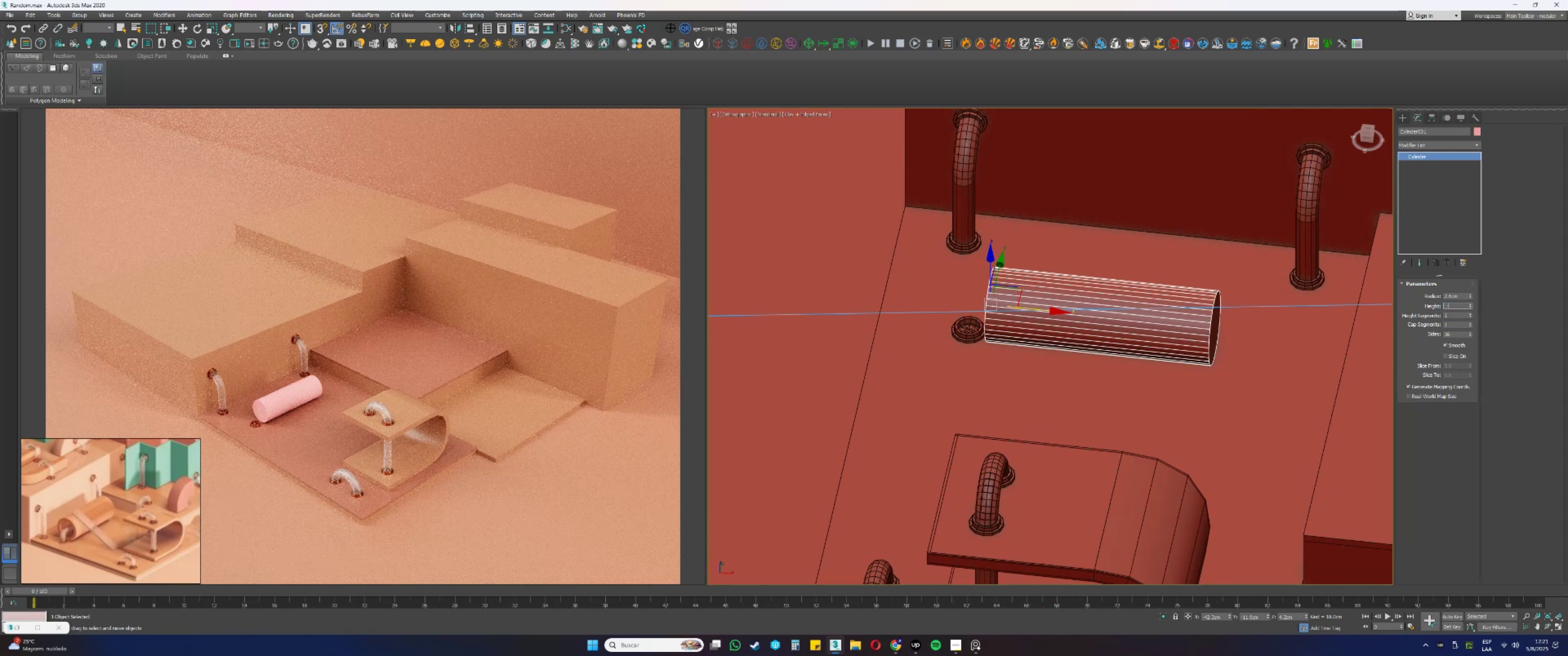 
key(Numpad1)
 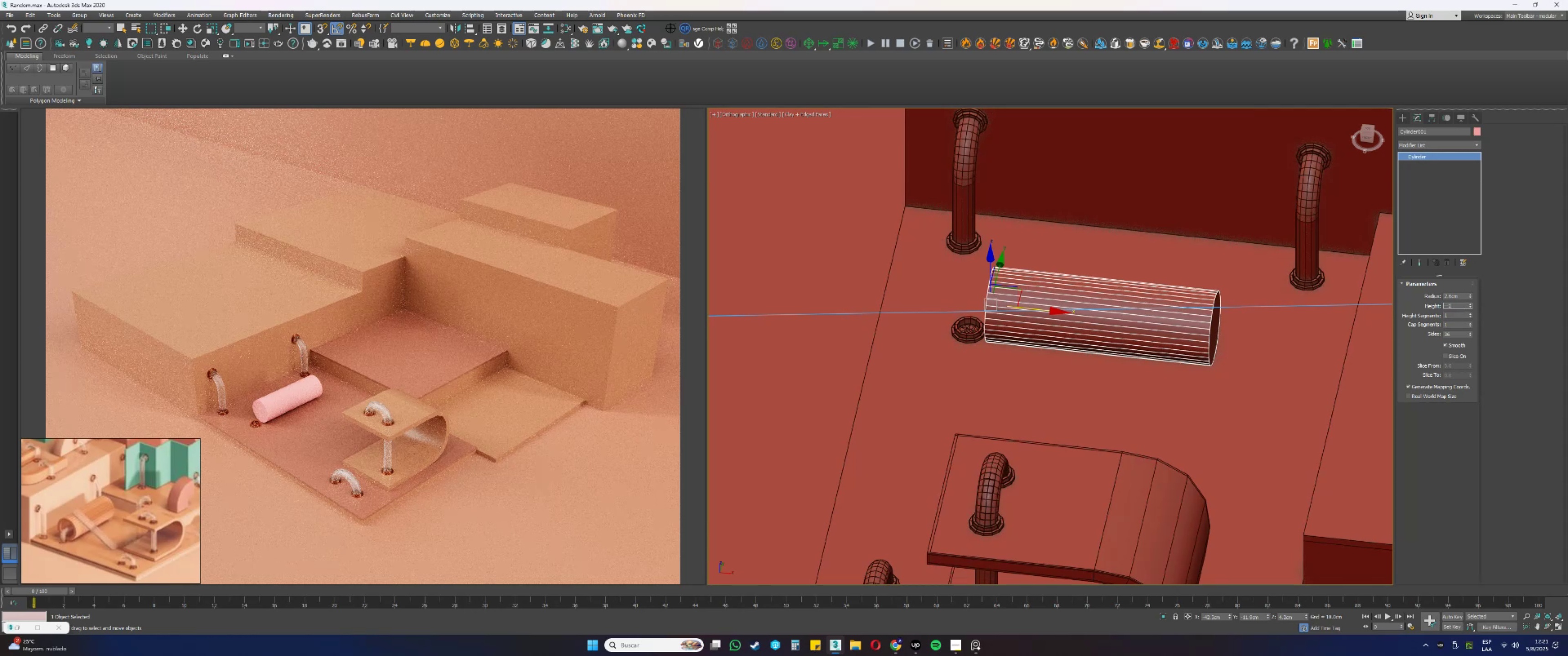 
key(Numpad8)
 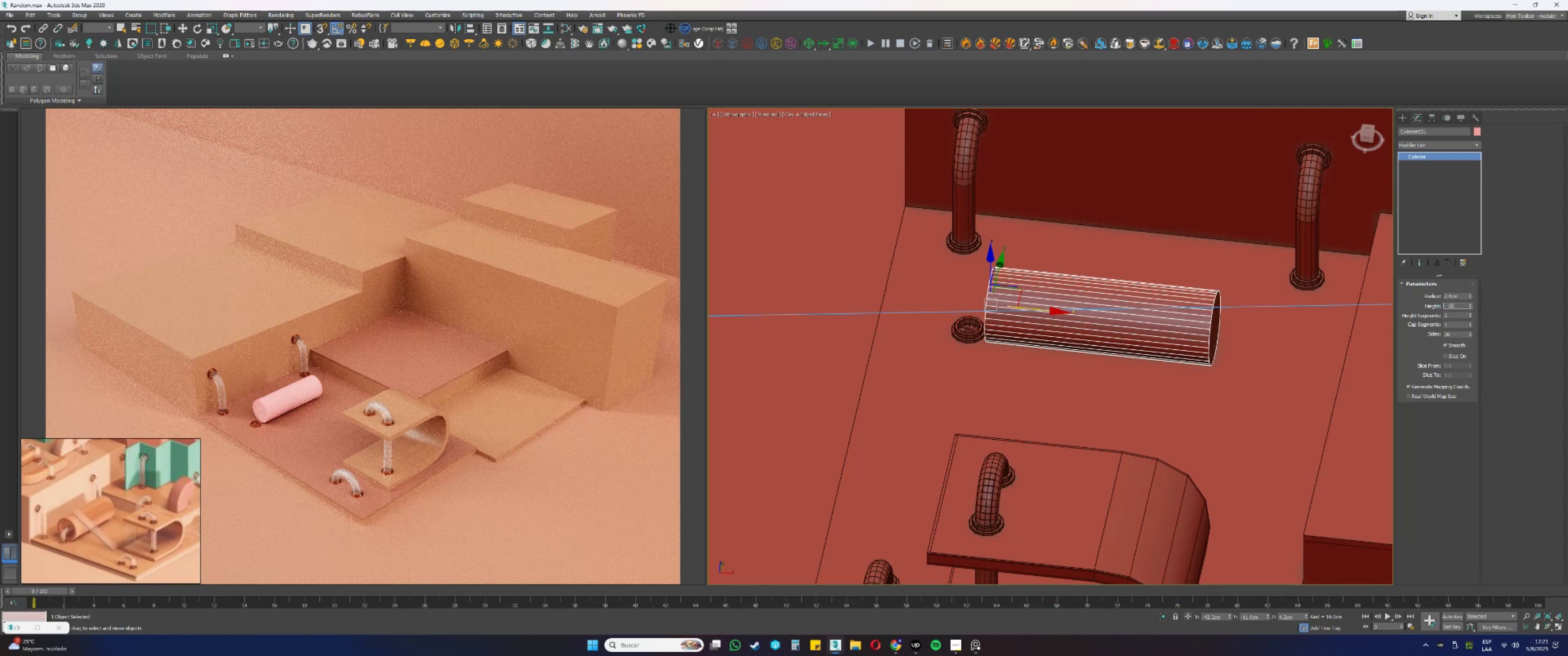 
key(NumpadEnter)
 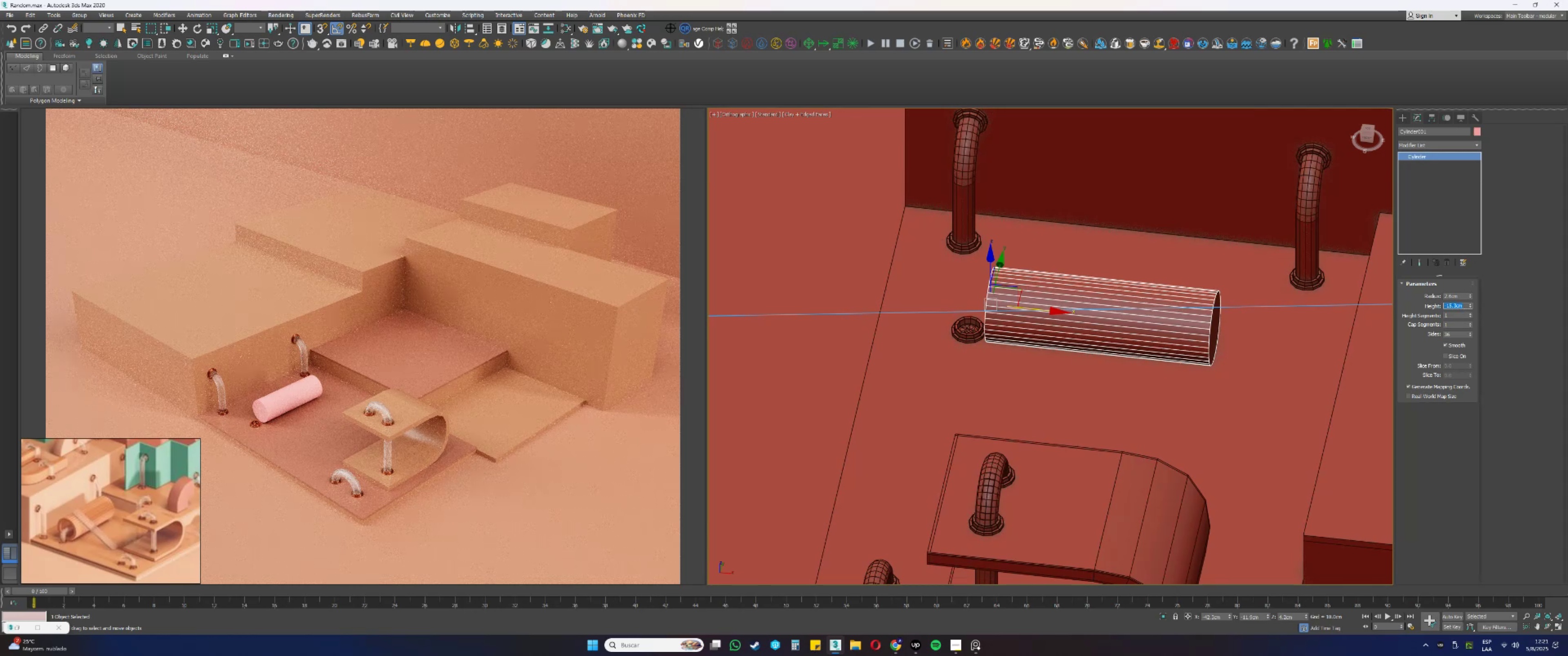 
key(NumpadSubtract)
 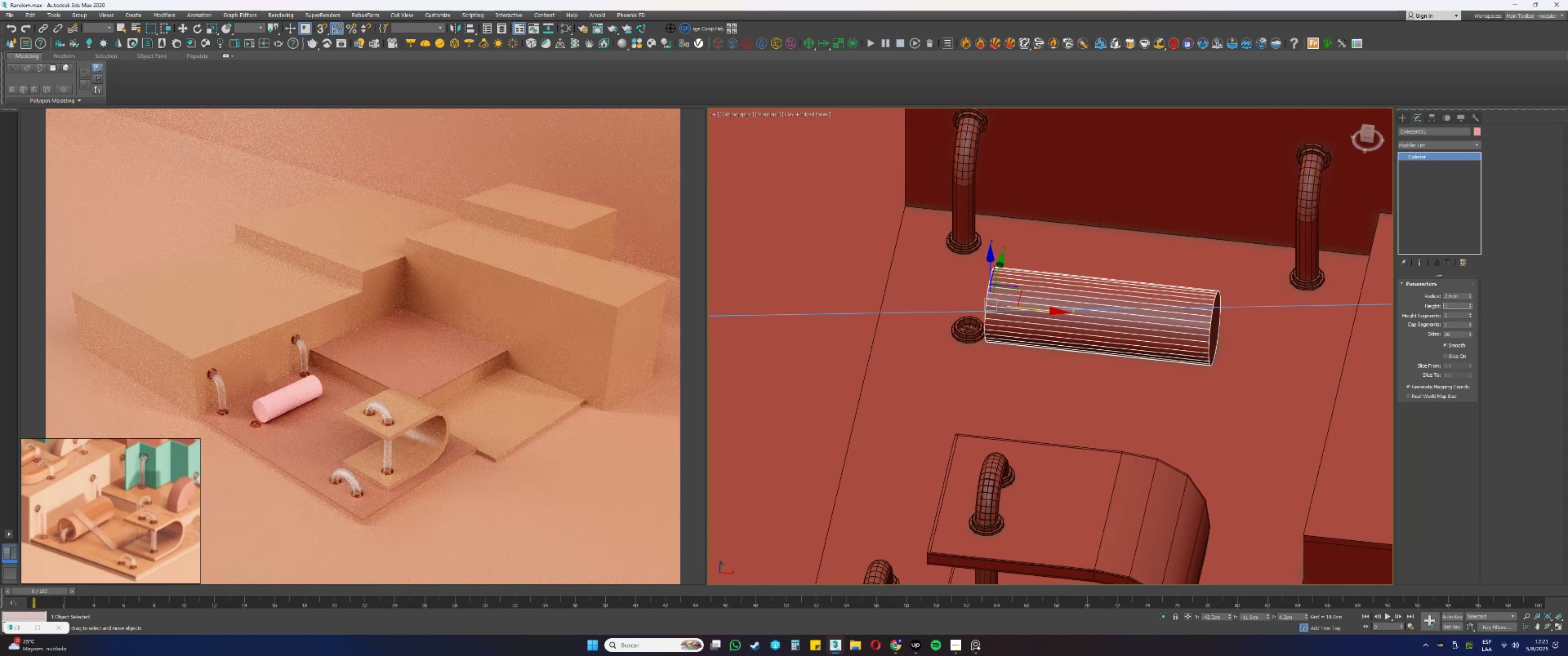 
key(Numpad1)
 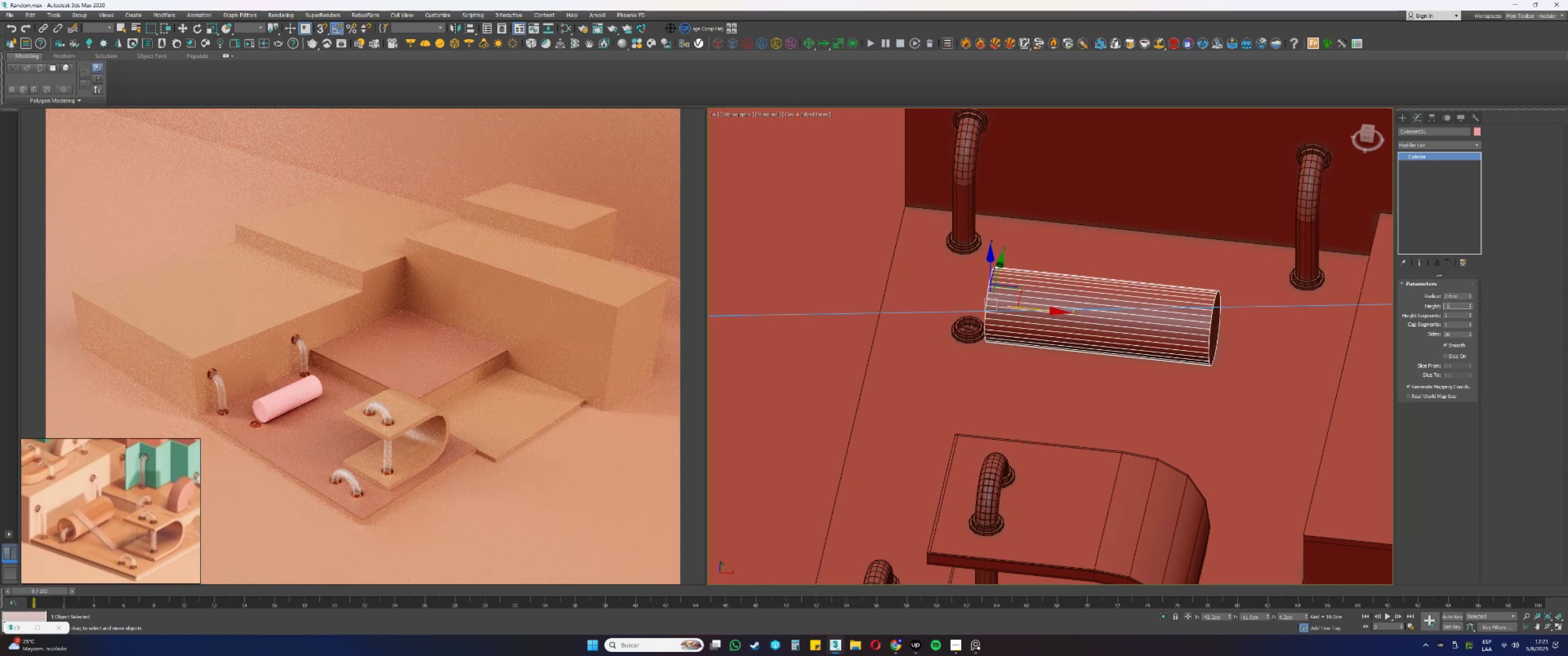 
key(Numpad8)
 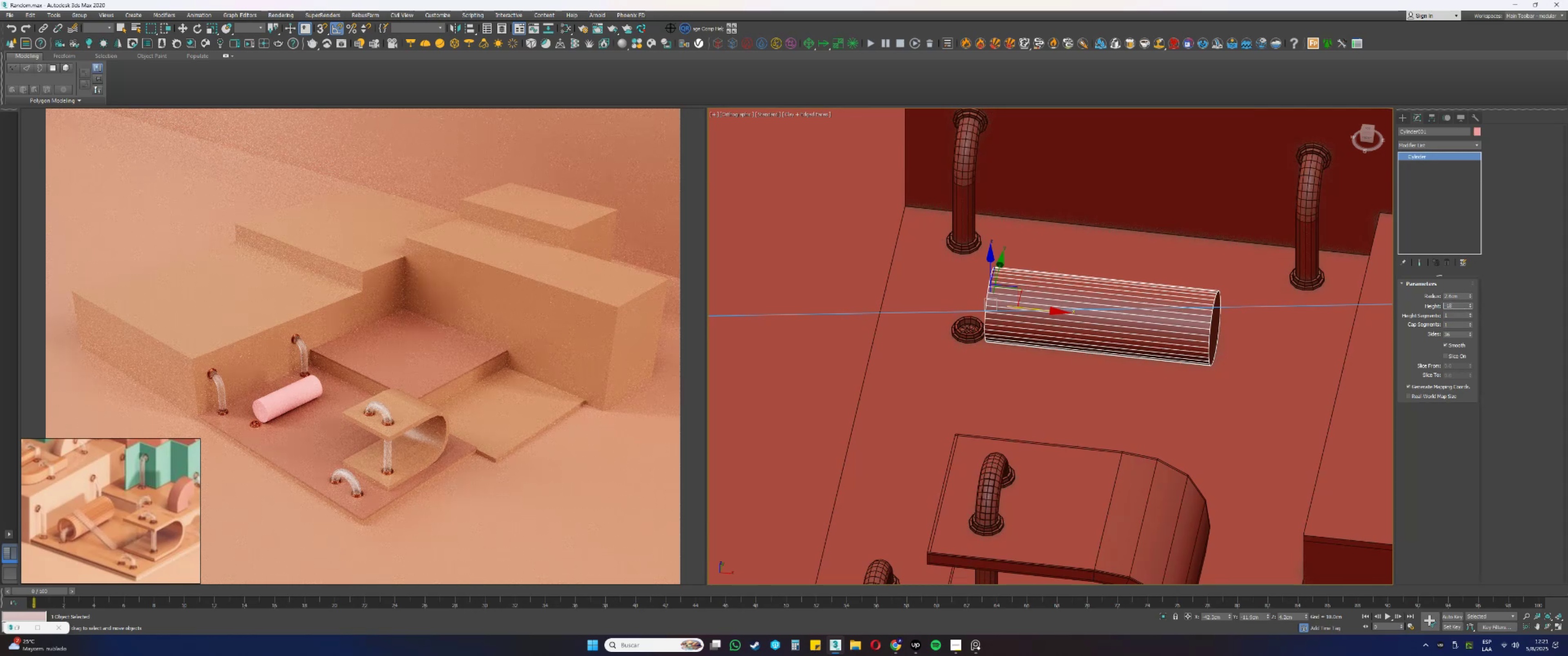 
key(NumpadEnter)
 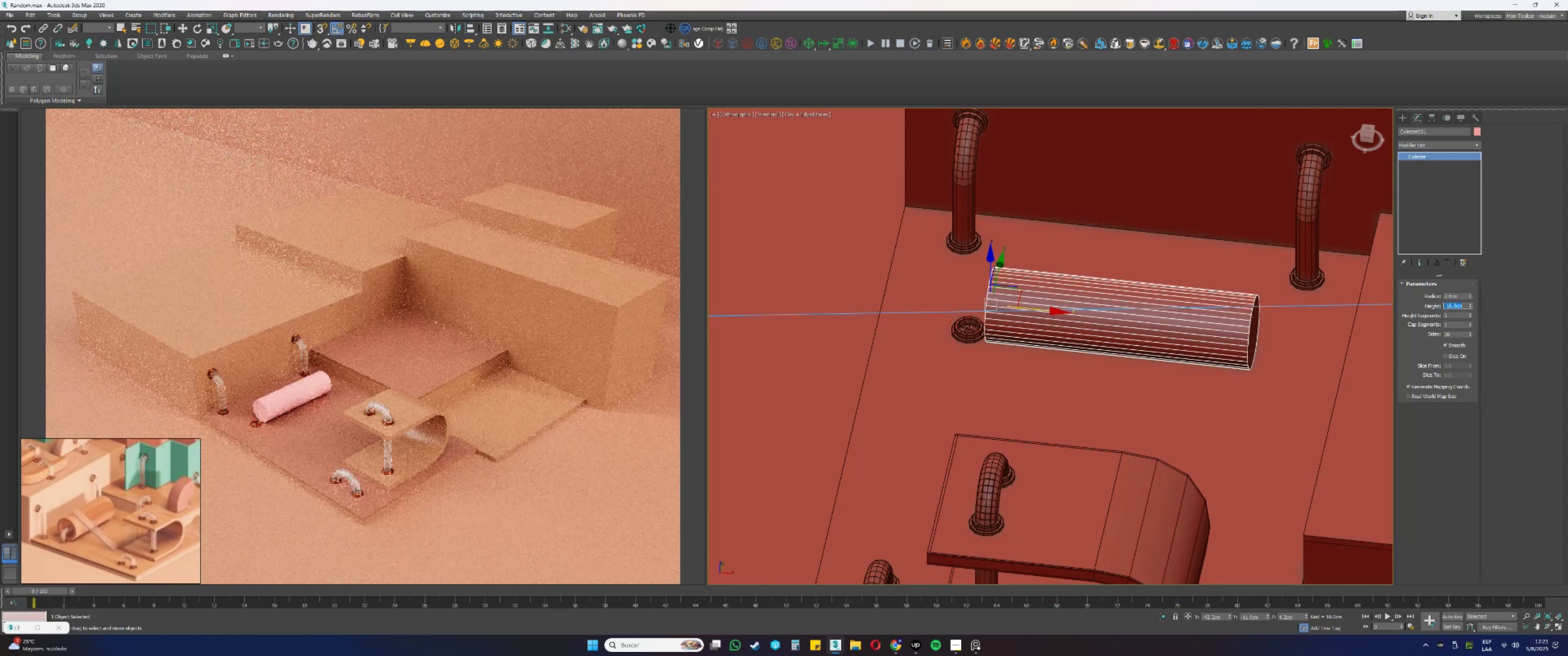 
key(NumpadSubtract)
 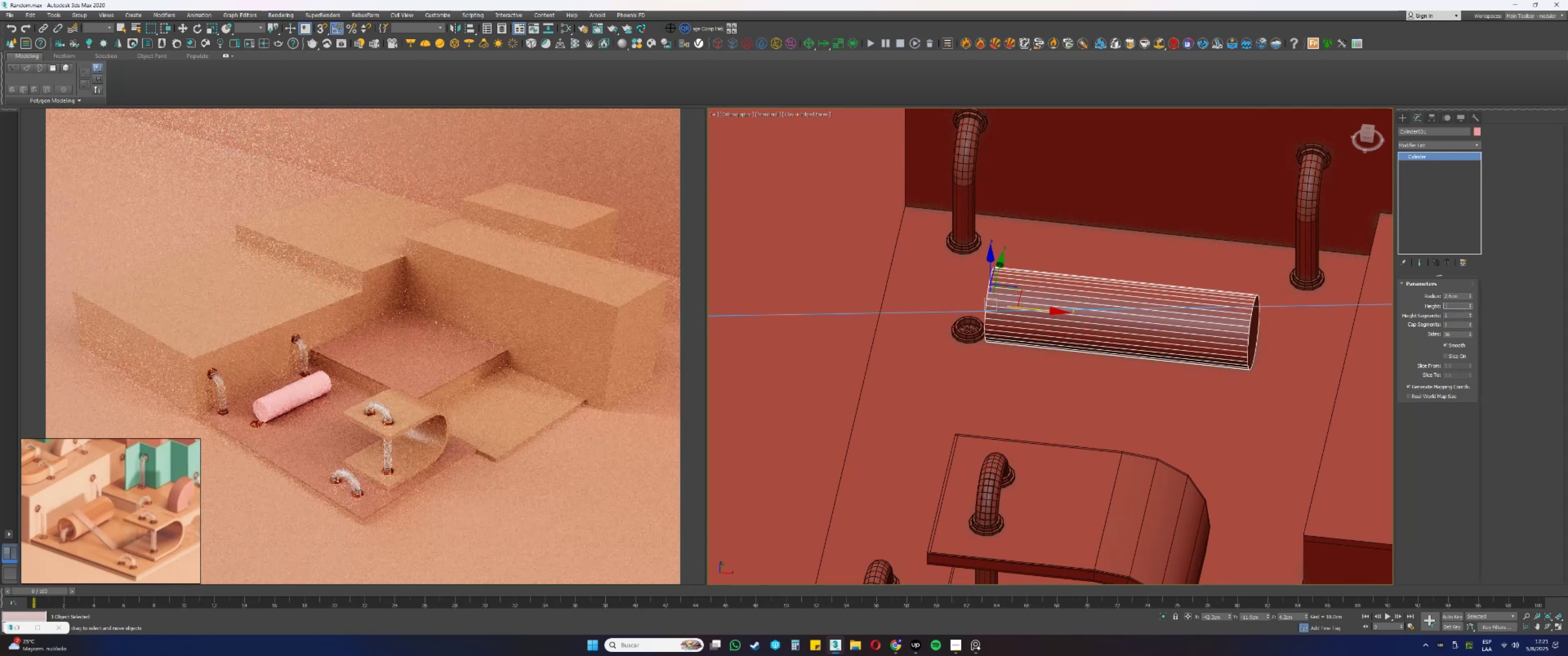 
key(Numpad2)
 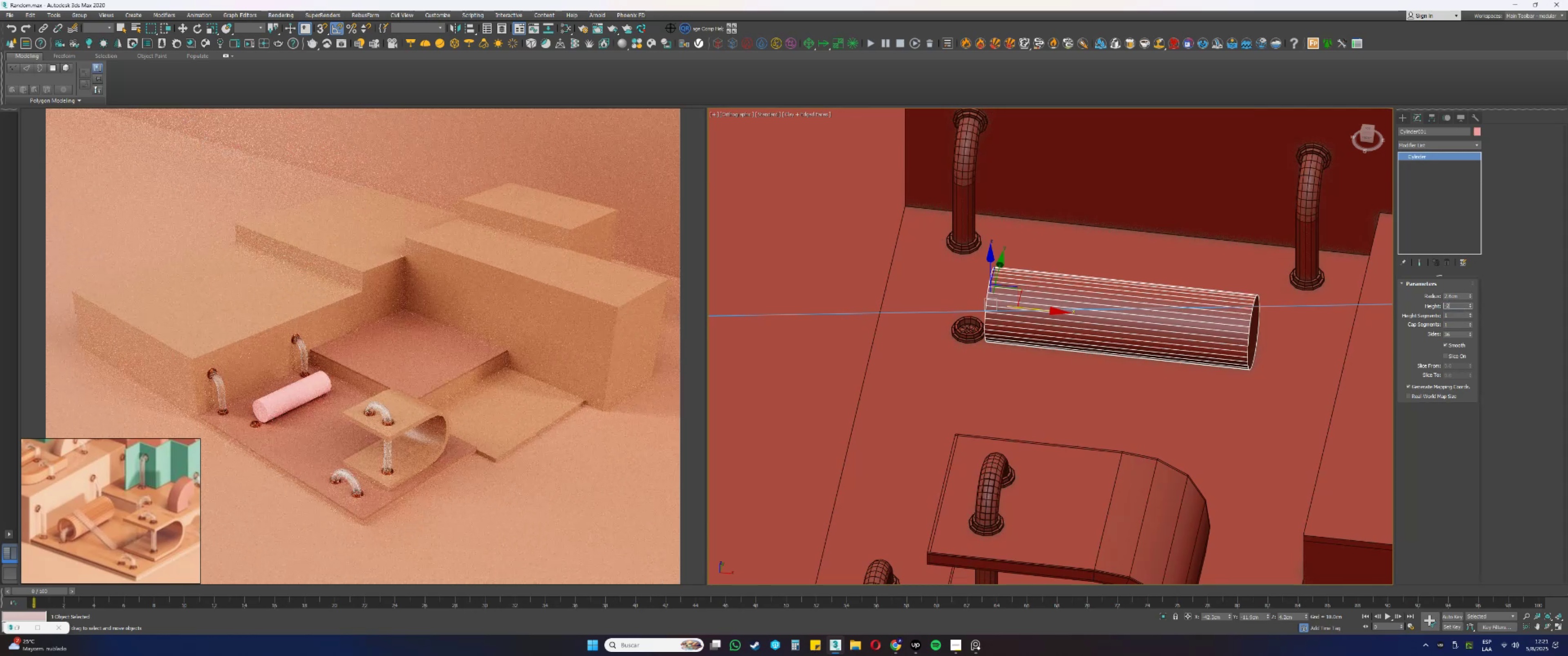 
key(Numpad0)
 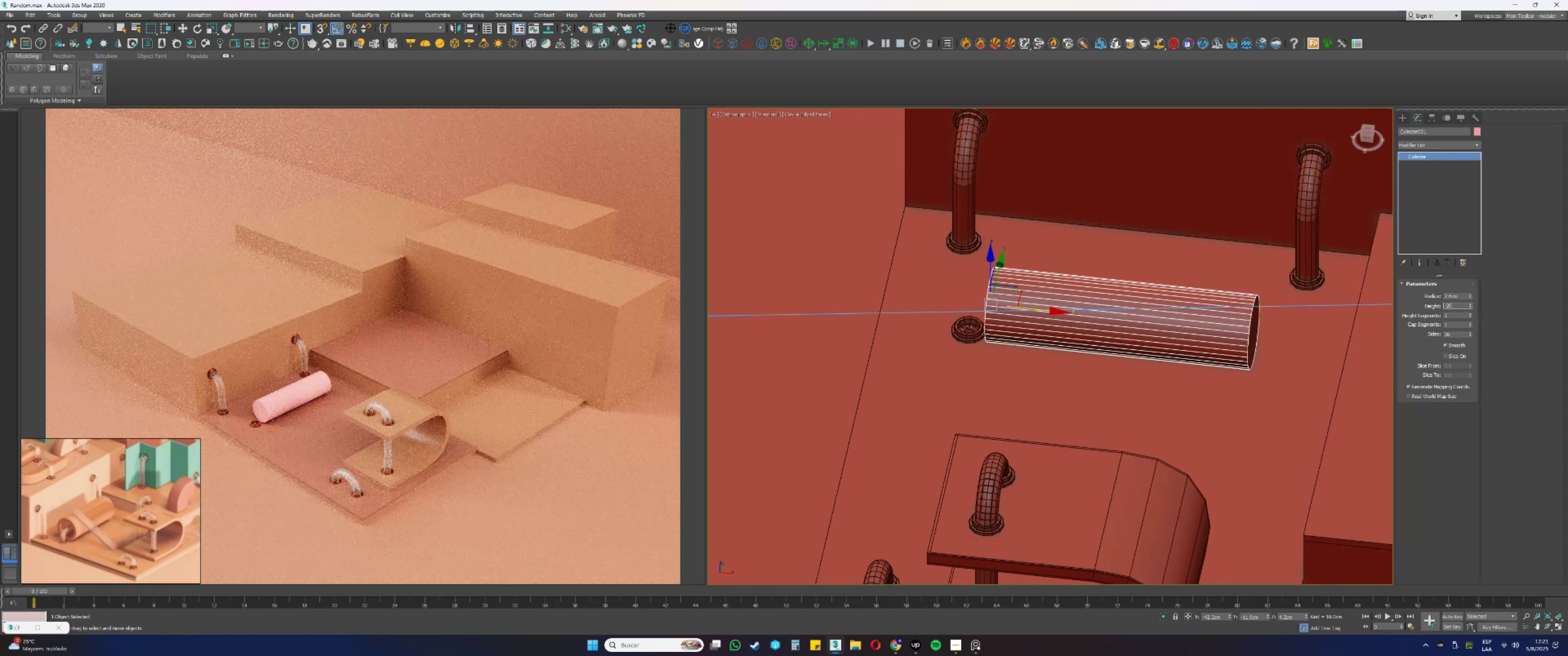 
key(NumpadEnter)
 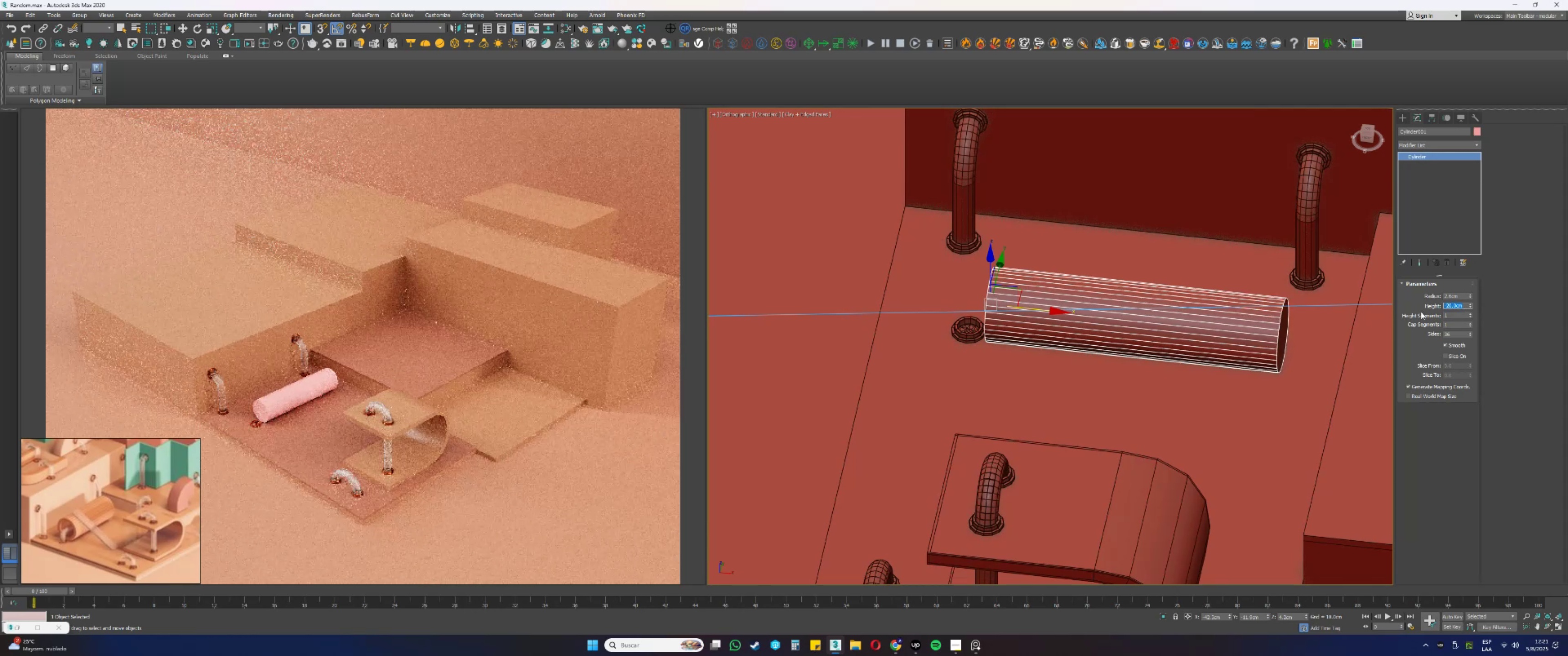 
key(Alt+AltLeft)
 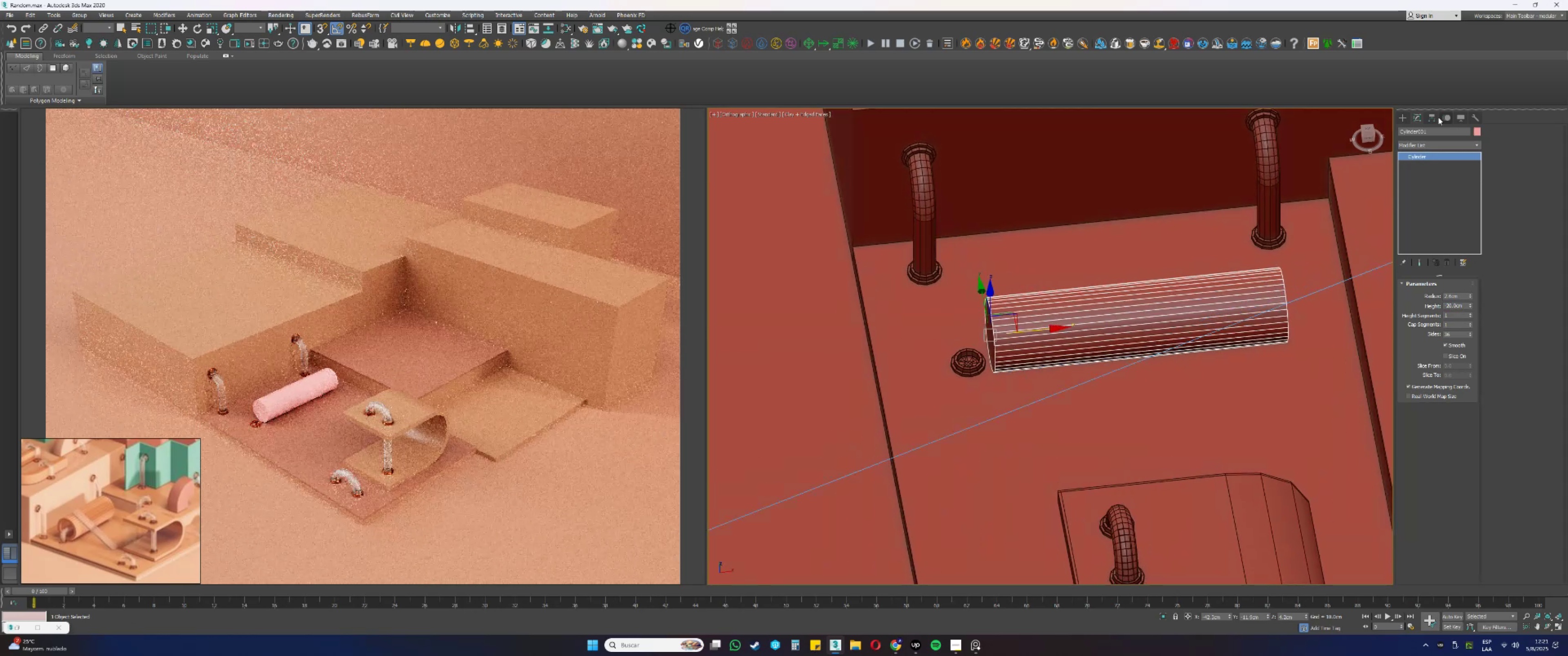 
left_click([1431, 118])
 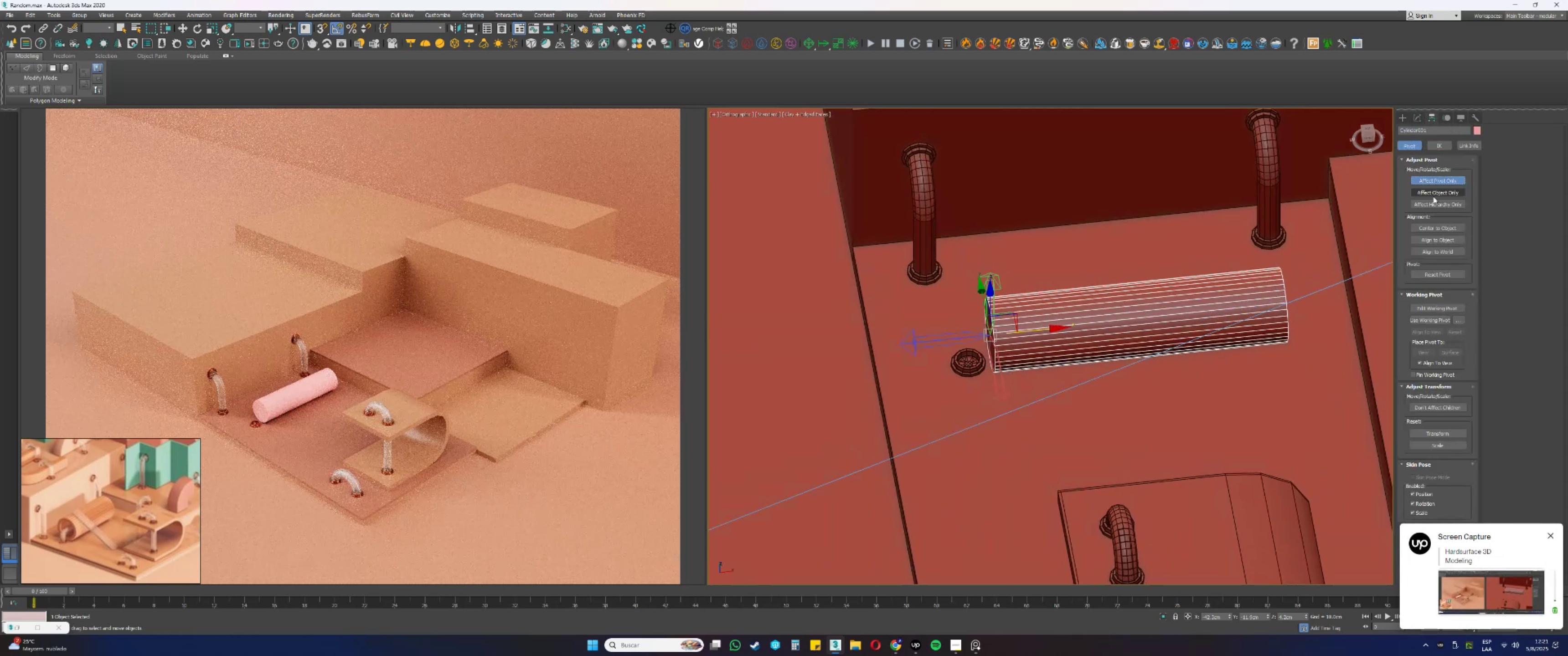 
double_click([1434, 227])
 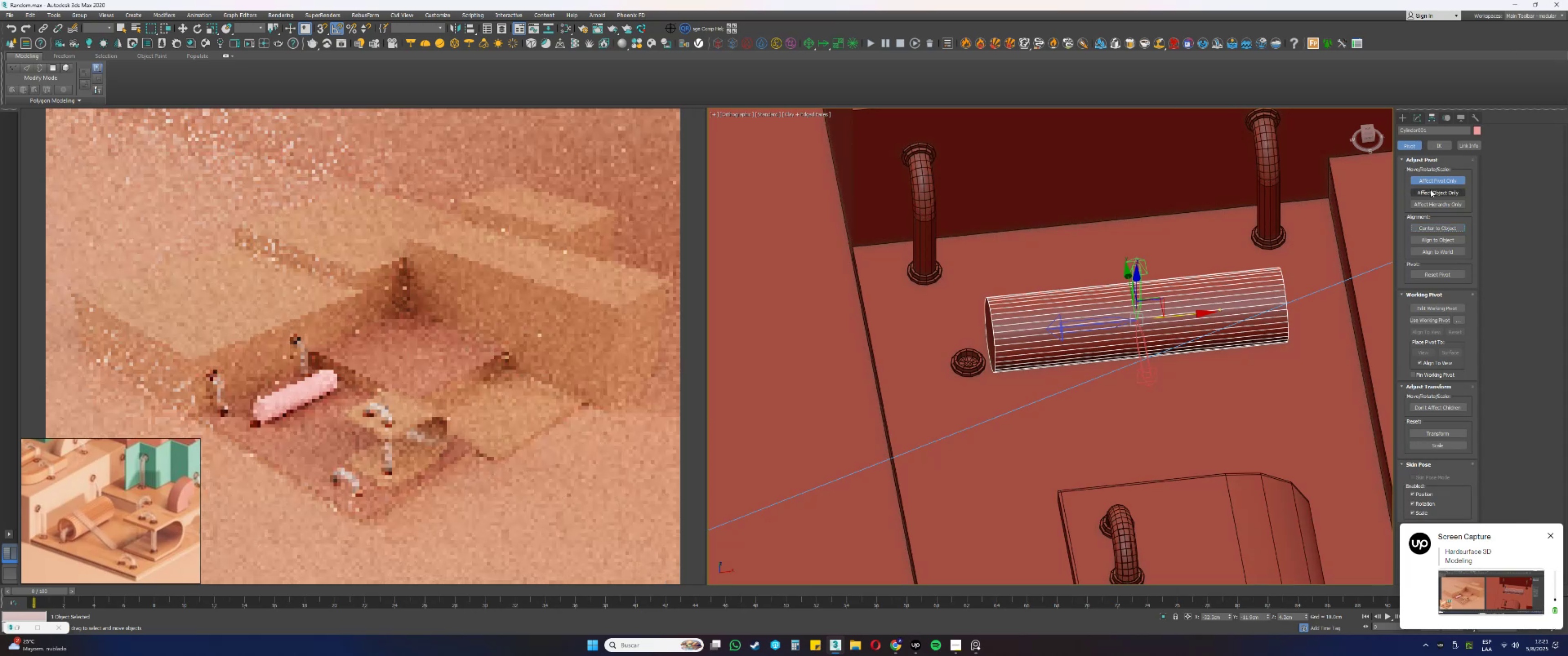 
triple_click([1424, 179])
 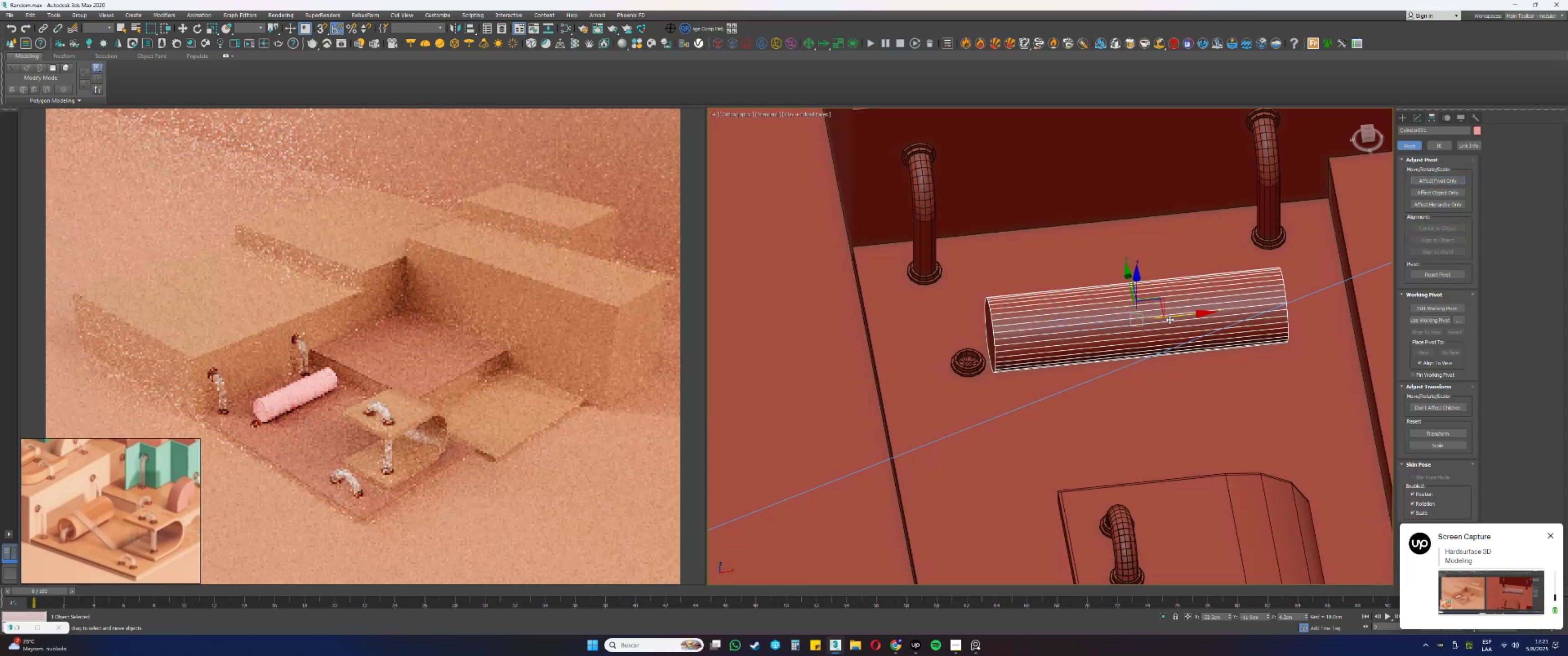 
left_click_drag(start_coordinate=[1176, 317], to_coordinate=[1086, 217])
 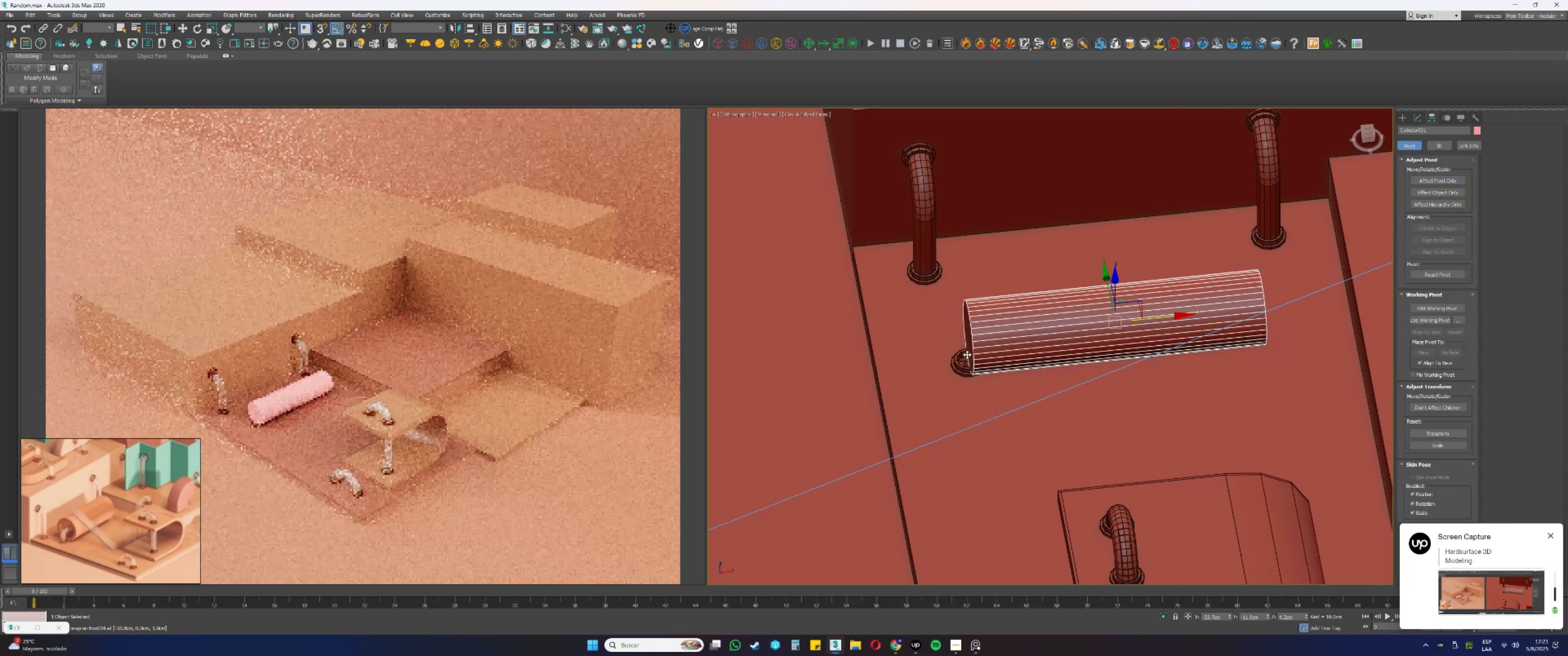 
type(ss)
 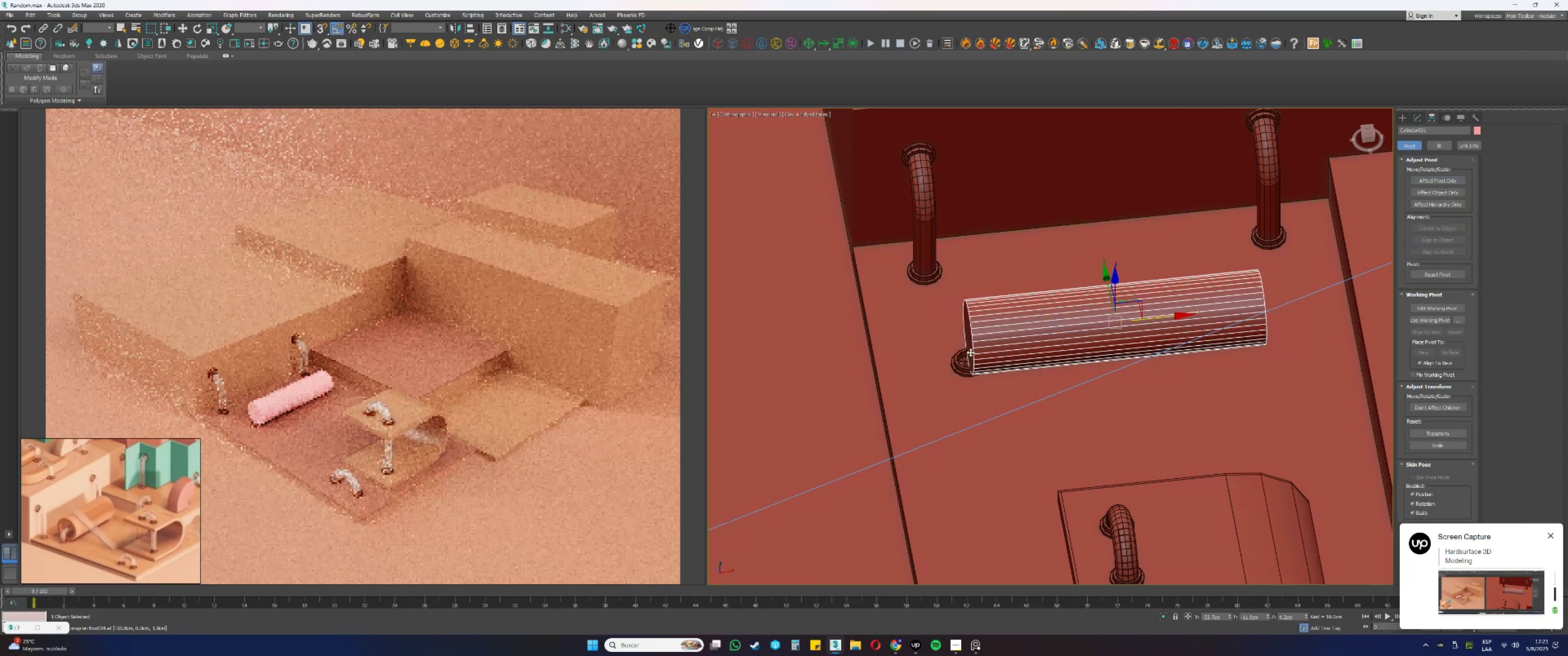 
left_click([961, 358])
 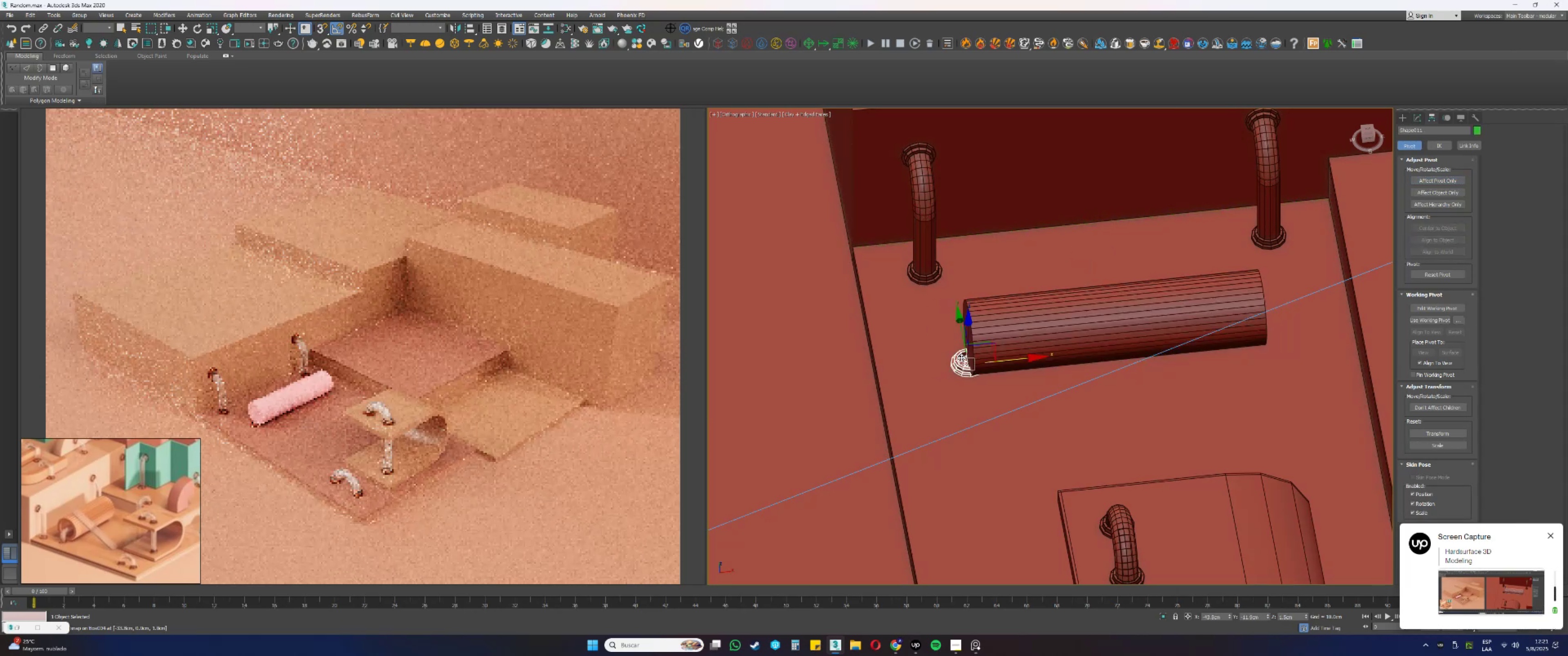 
scroll: coordinate [963, 360], scroll_direction: up, amount: 2.0
 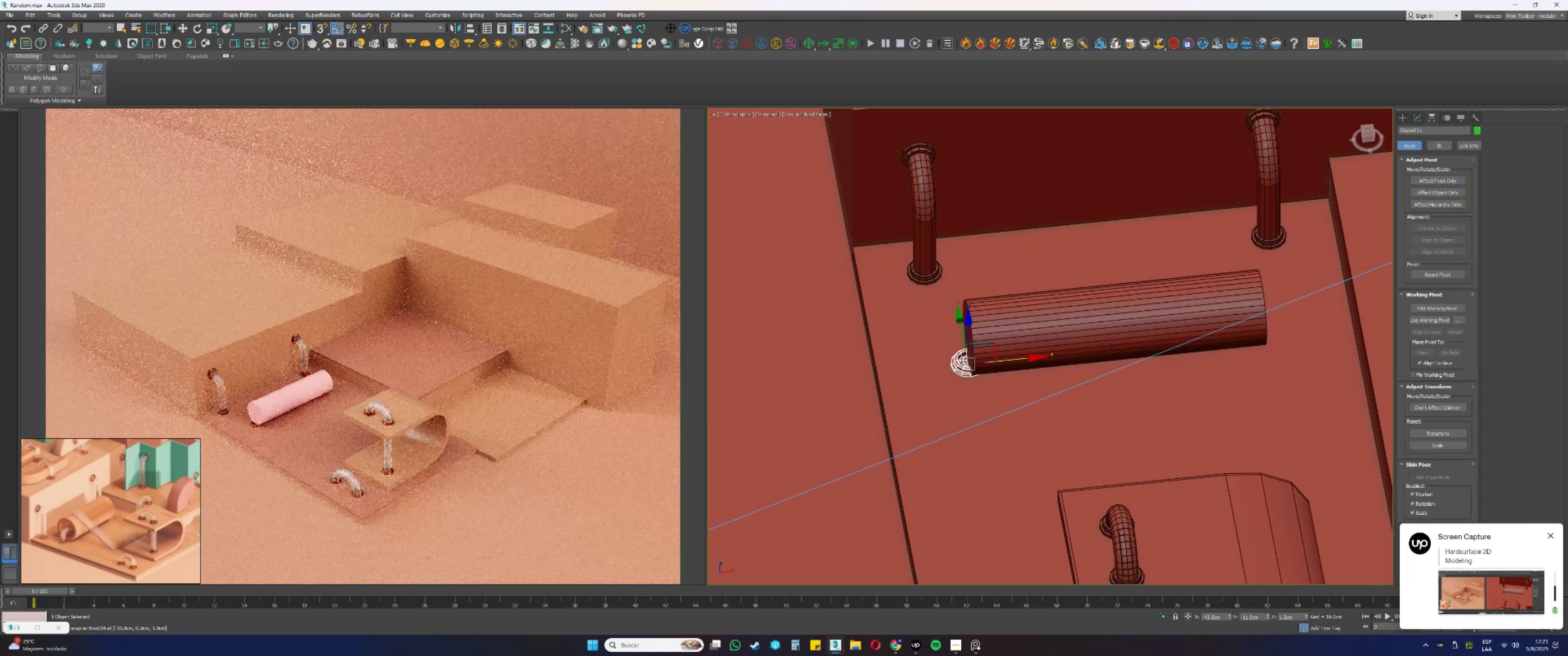 
hold_key(key=AltLeft, duration=0.5)
 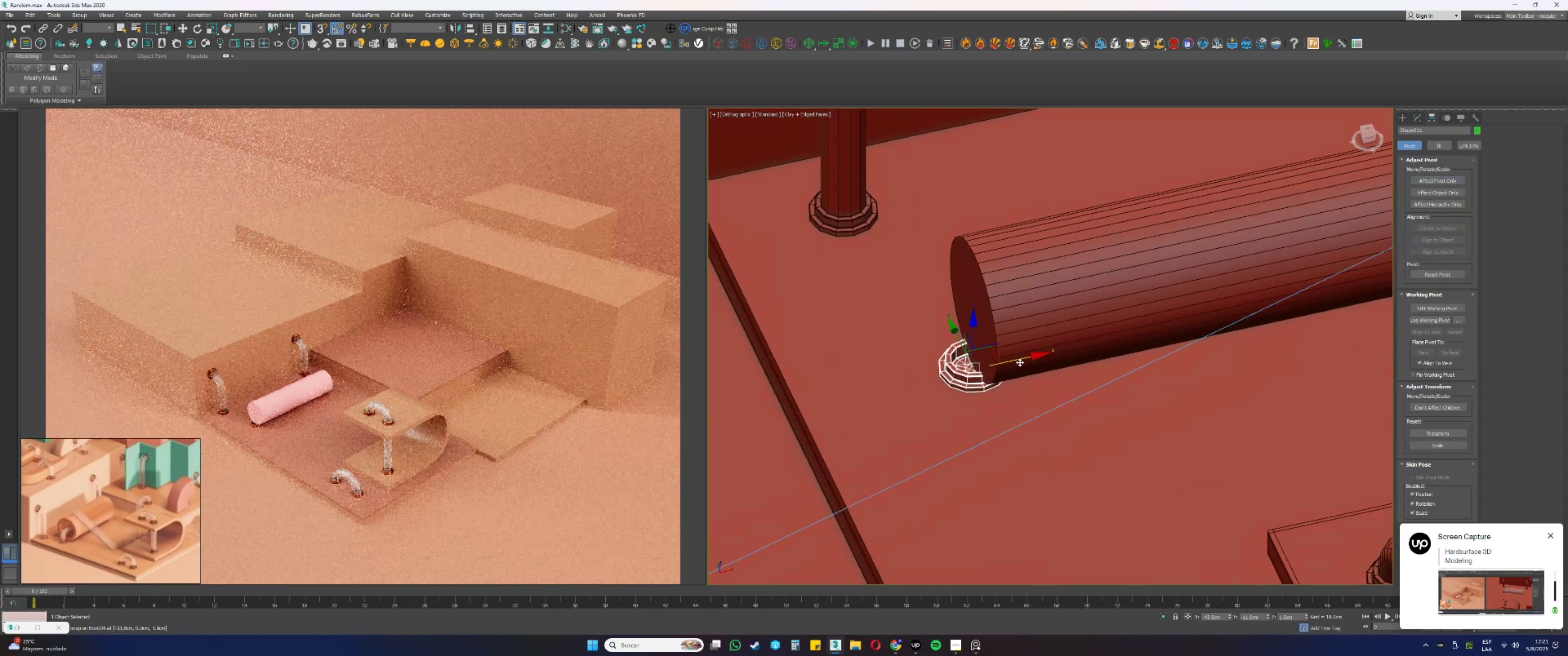 
left_click_drag(start_coordinate=[1019, 360], to_coordinate=[987, 365])
 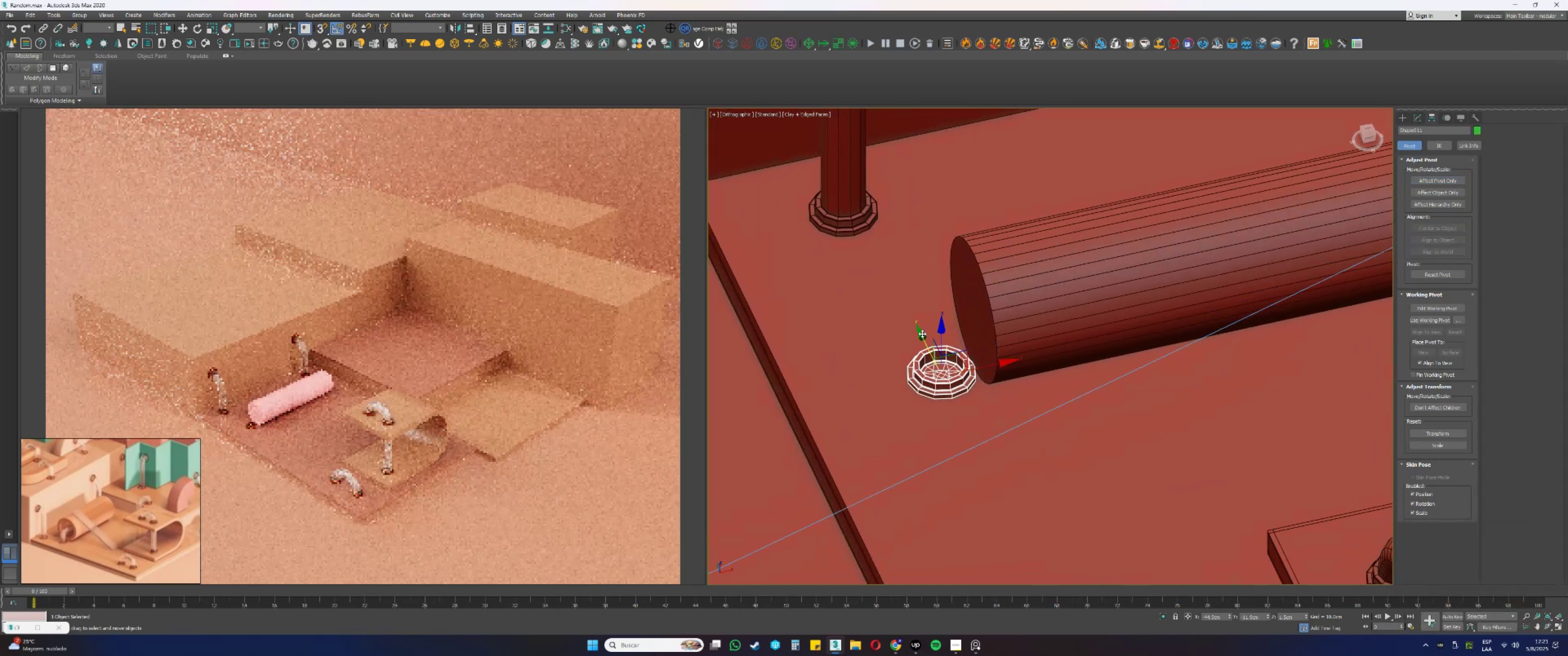 
left_click_drag(start_coordinate=[920, 333], to_coordinate=[859, 182])
 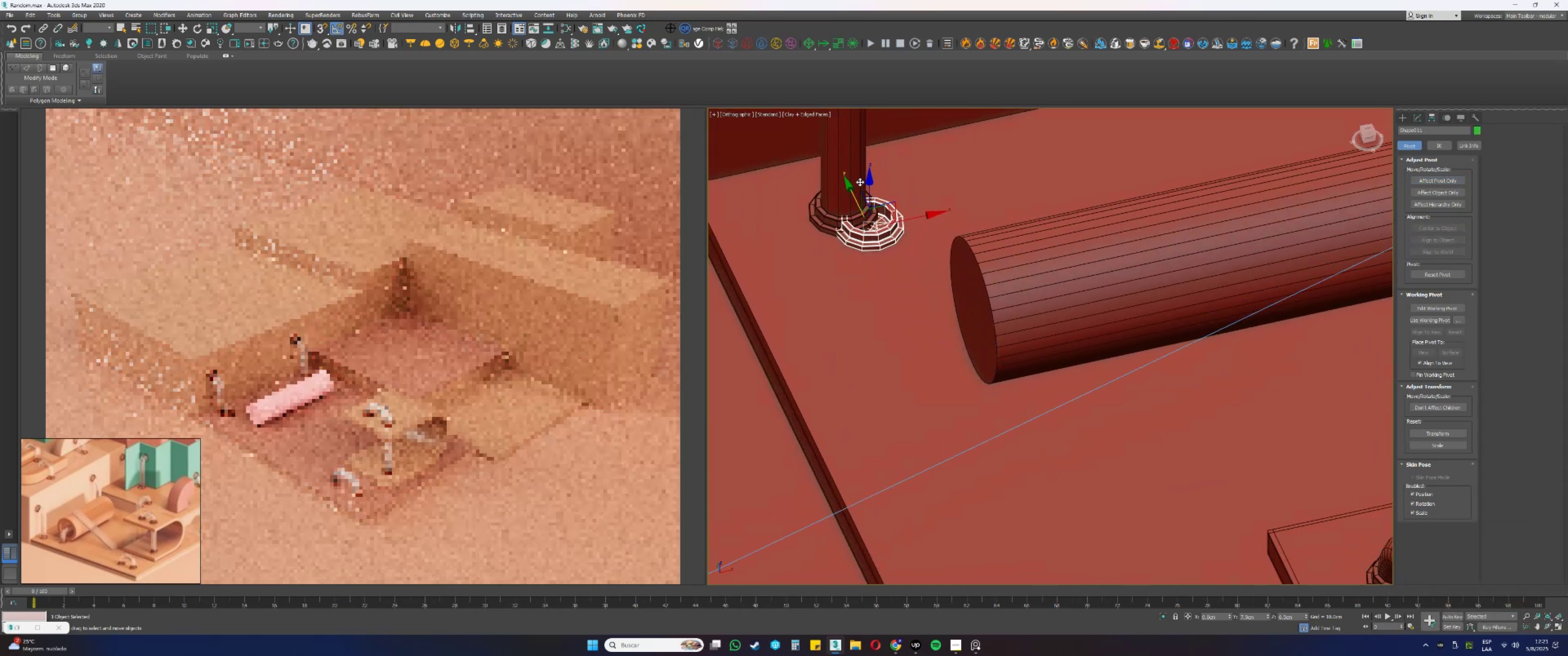 
key(Control+ControlLeft)
 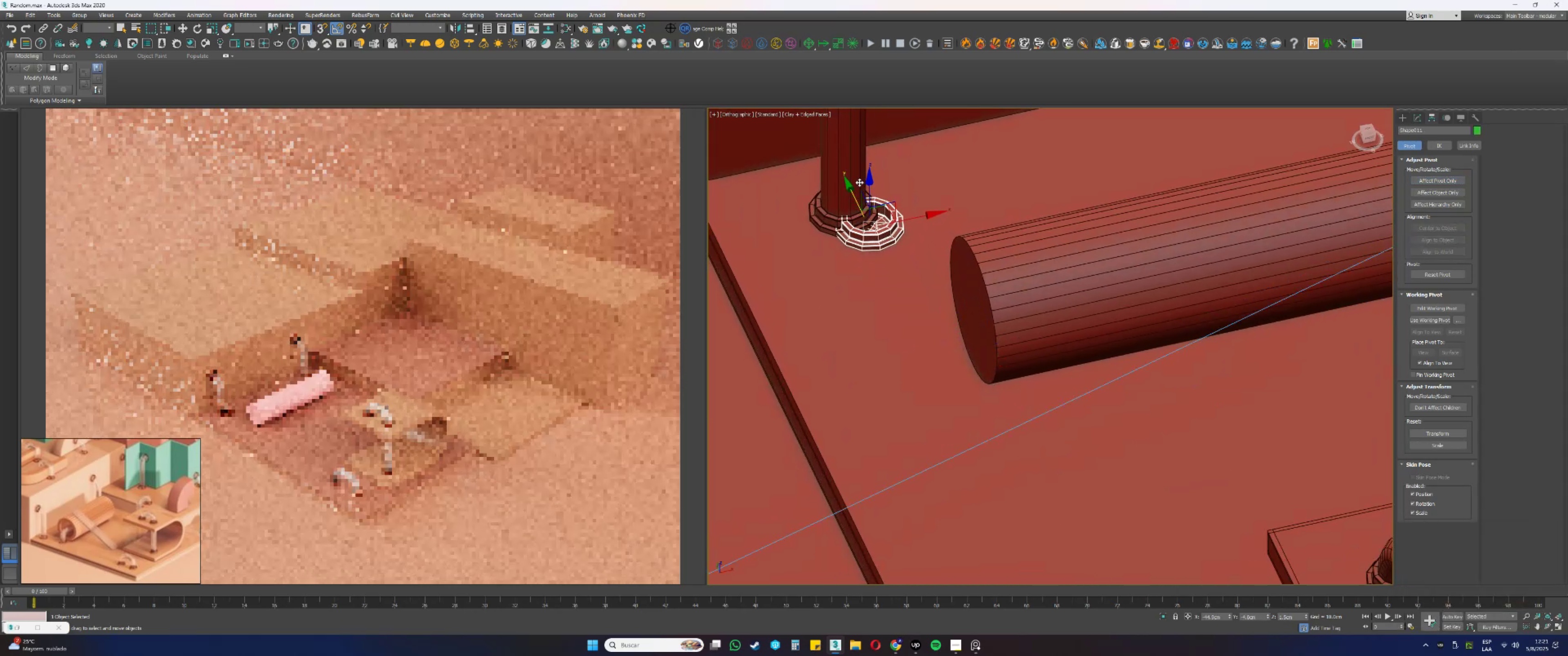 
key(Control+Z)
 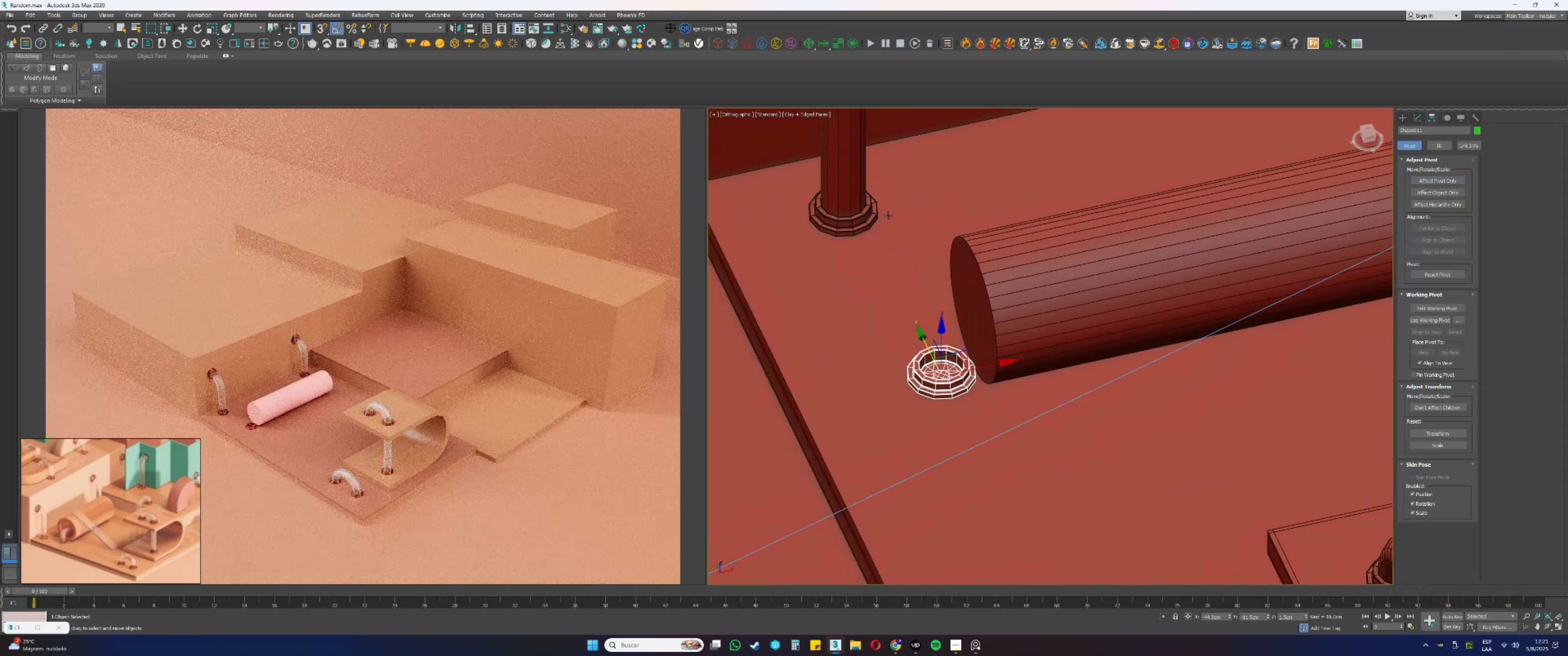 
left_click([1051, 260])
 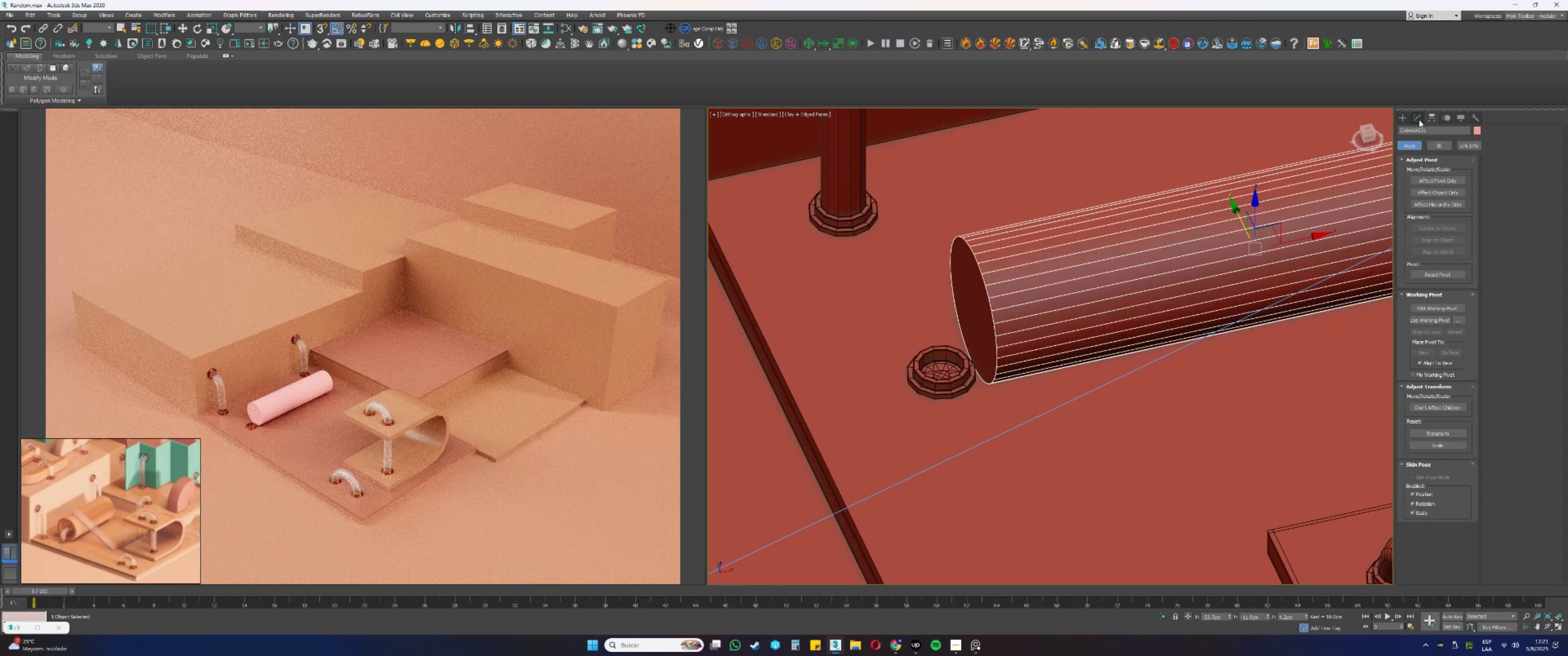 
left_click([1422, 118])
 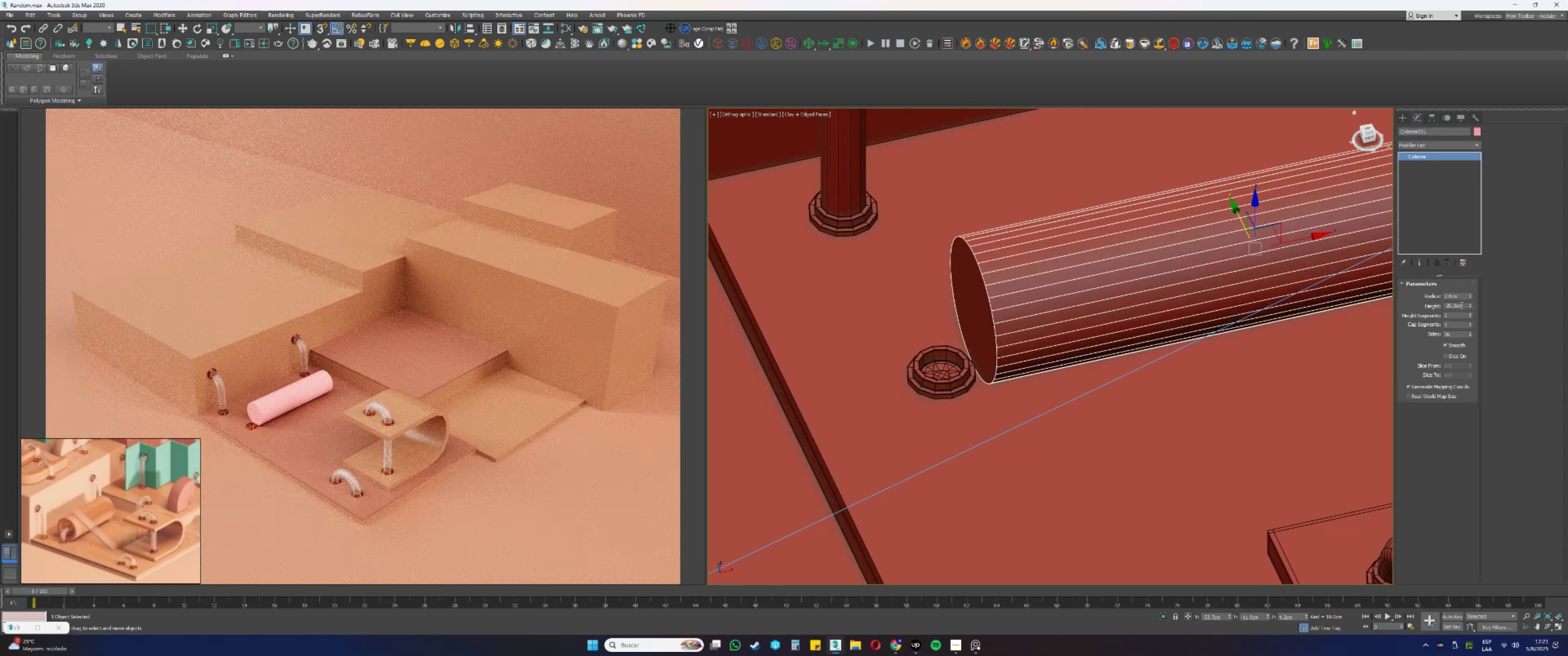 
double_click([1461, 305])
 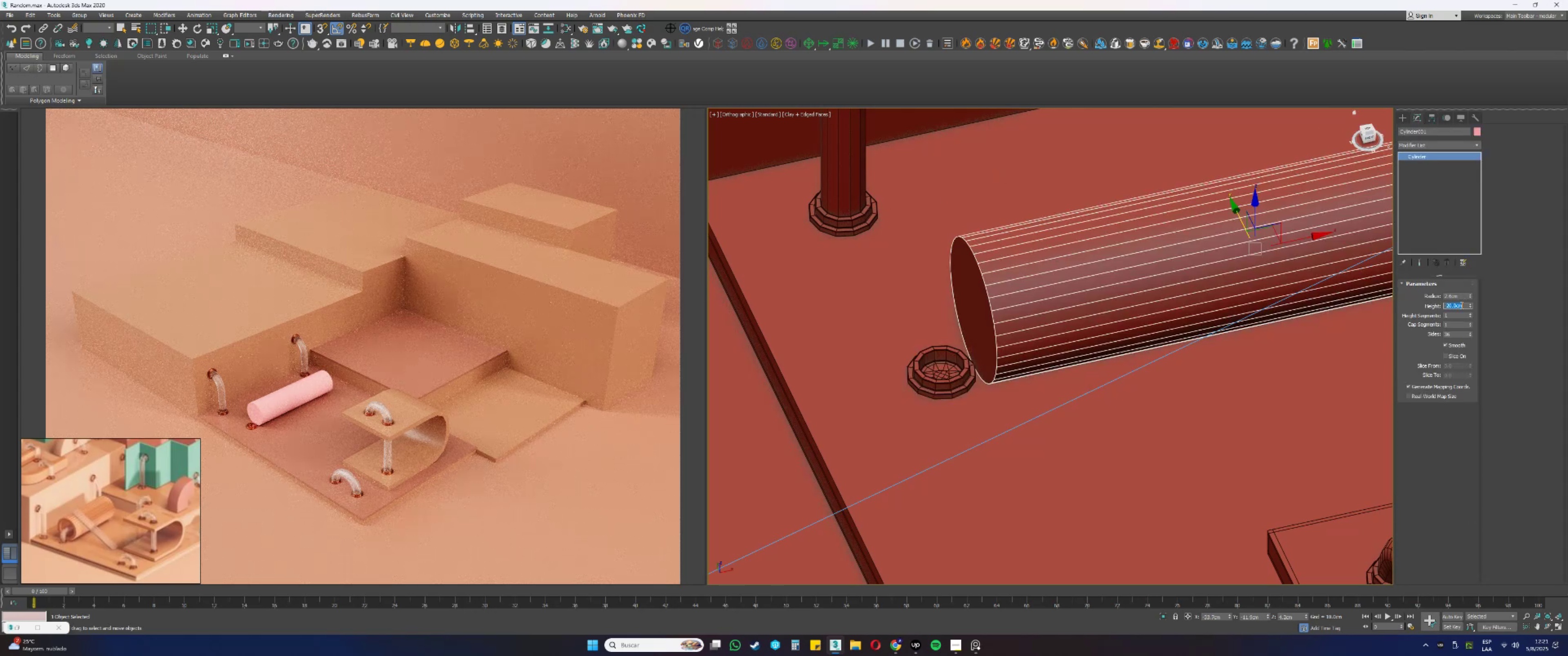 
key(Numpad1)
 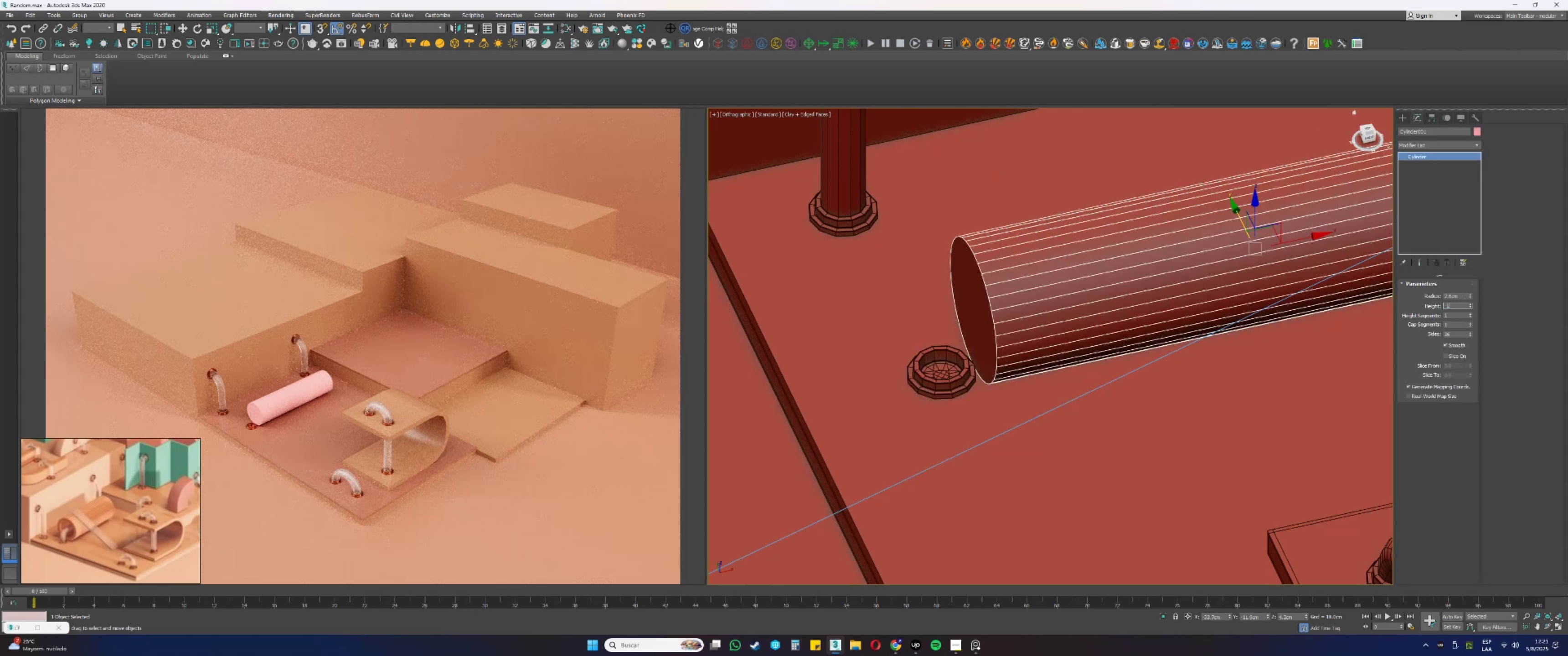 
key(Numpad7)
 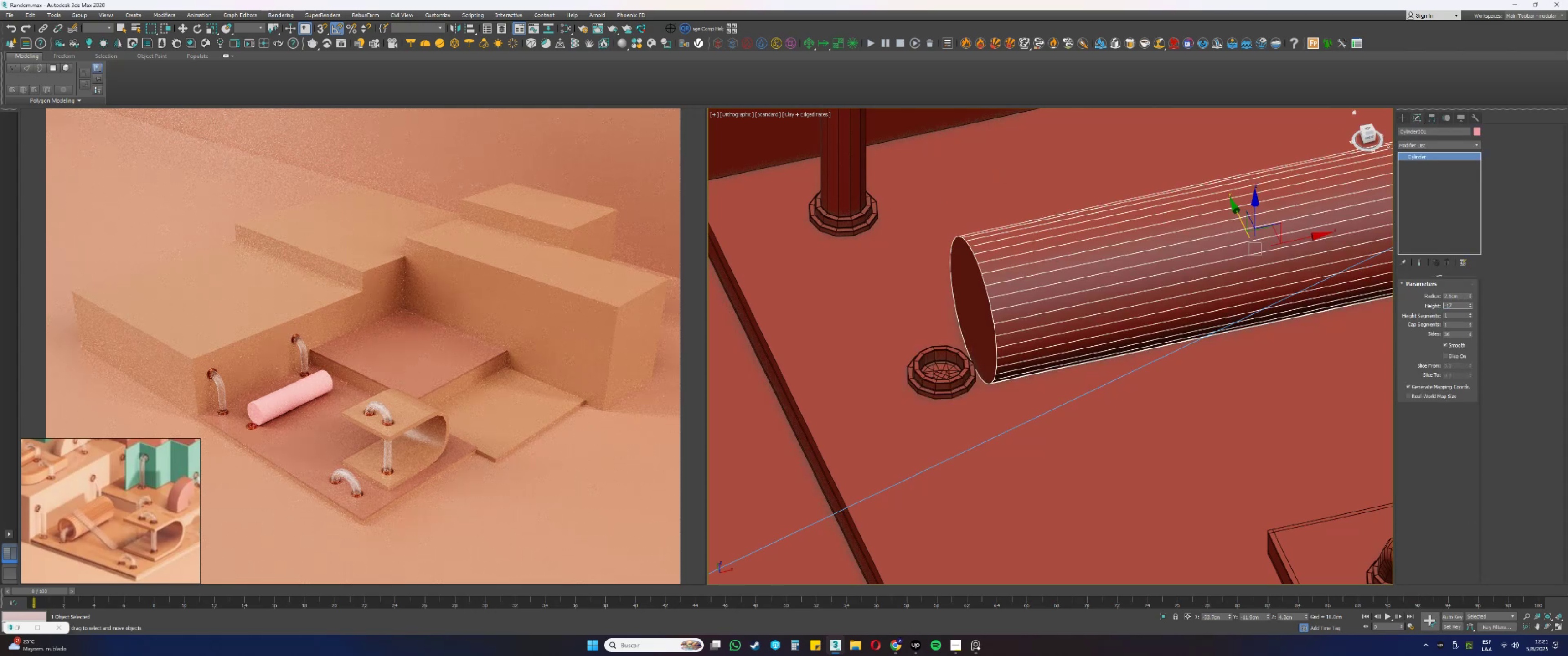 
key(NumpadDecimal)
 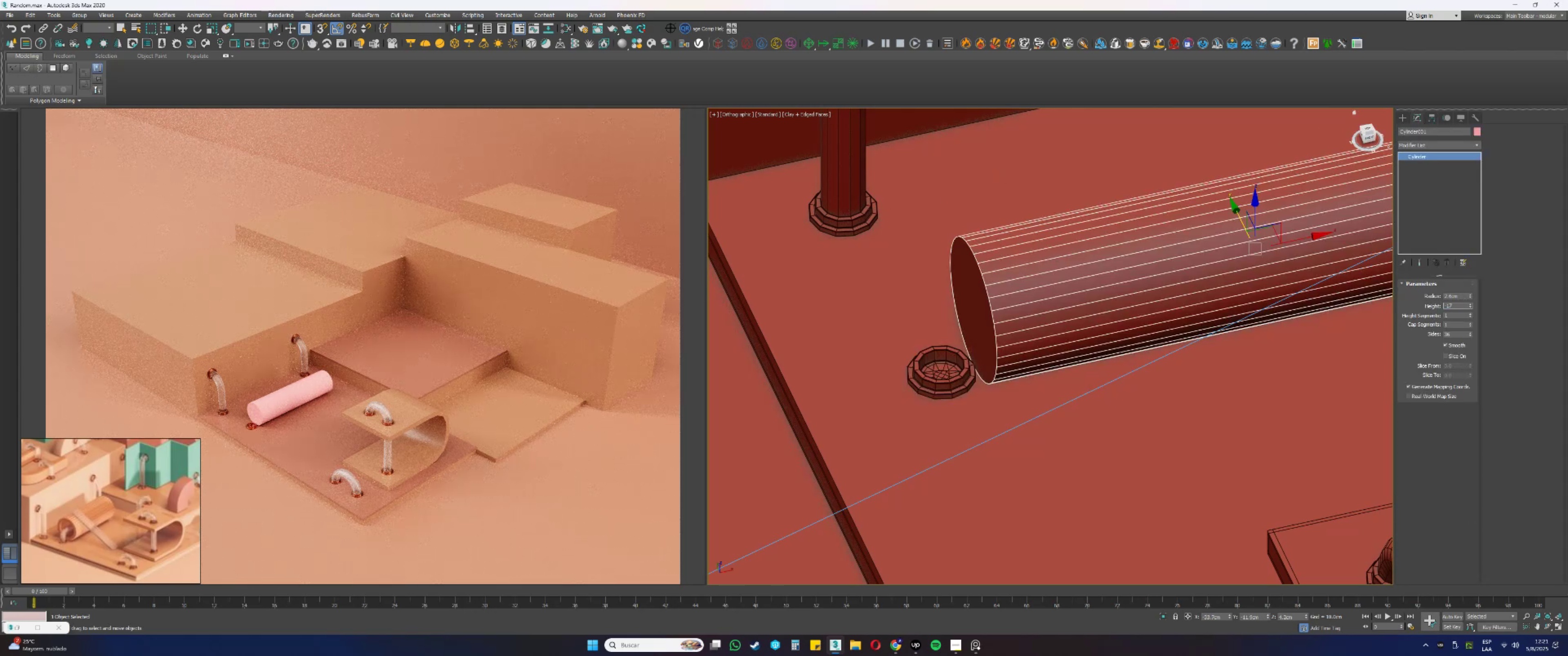 
key(Numpad5)
 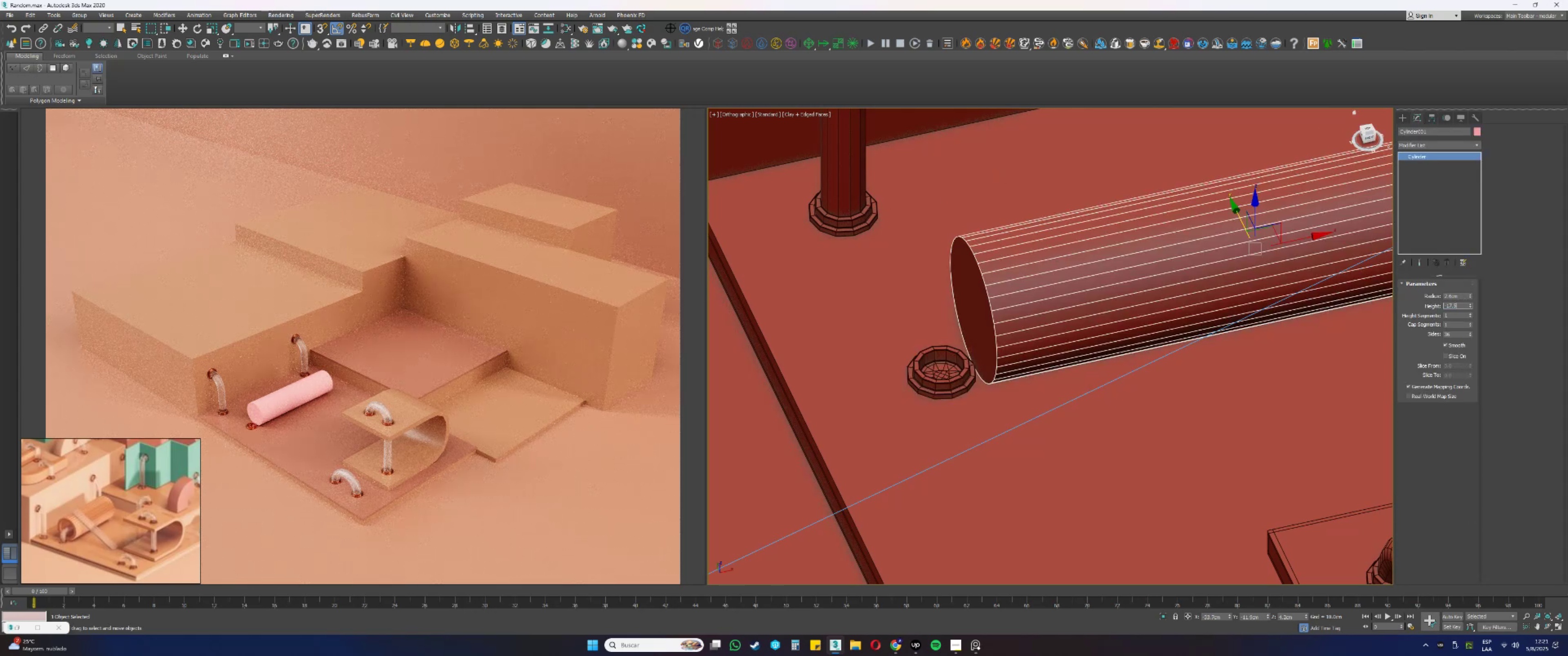 
key(NumpadEnter)
 